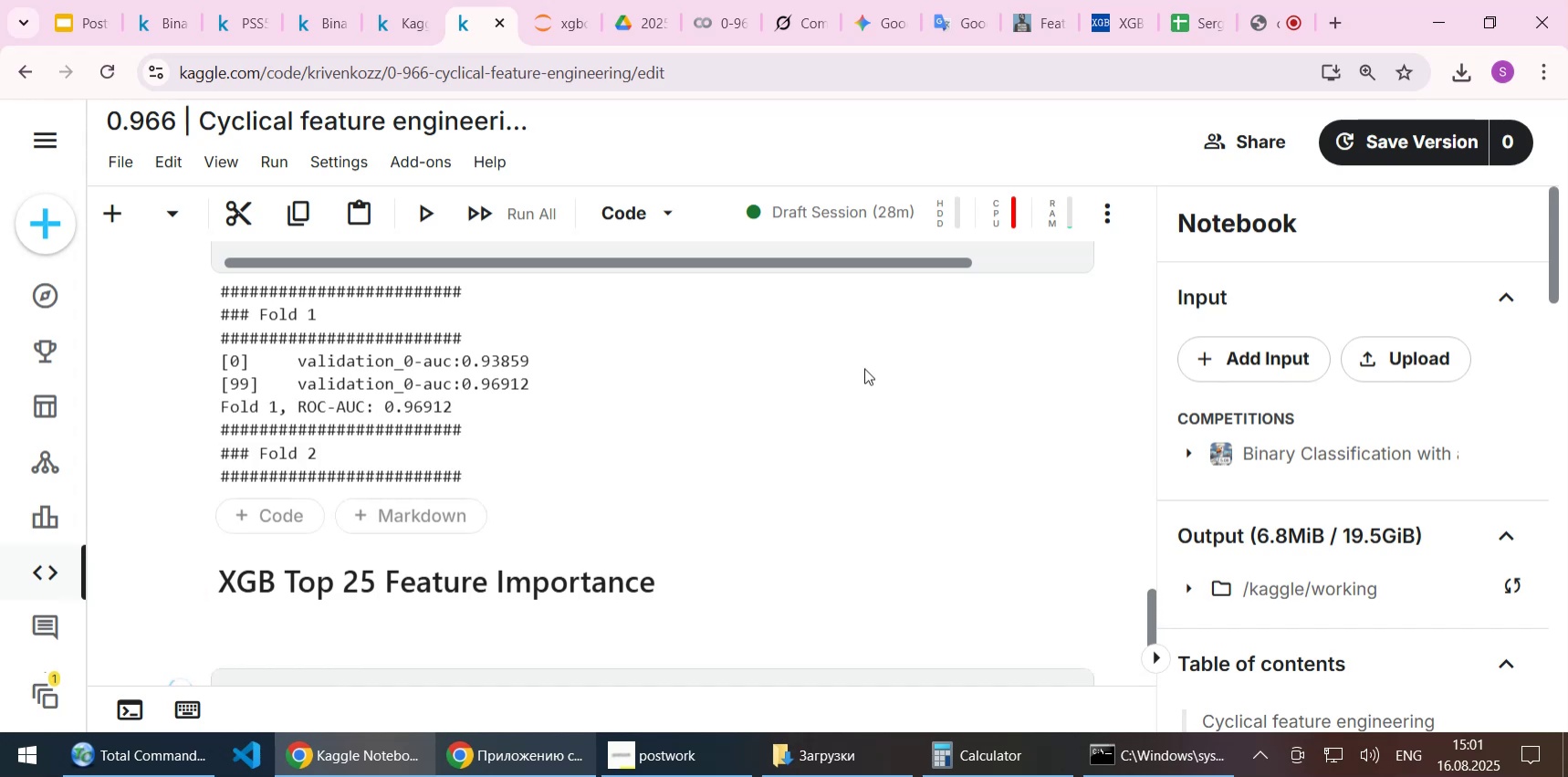 
scroll: coordinate [861, 438], scroll_direction: up, amount: 1.0
 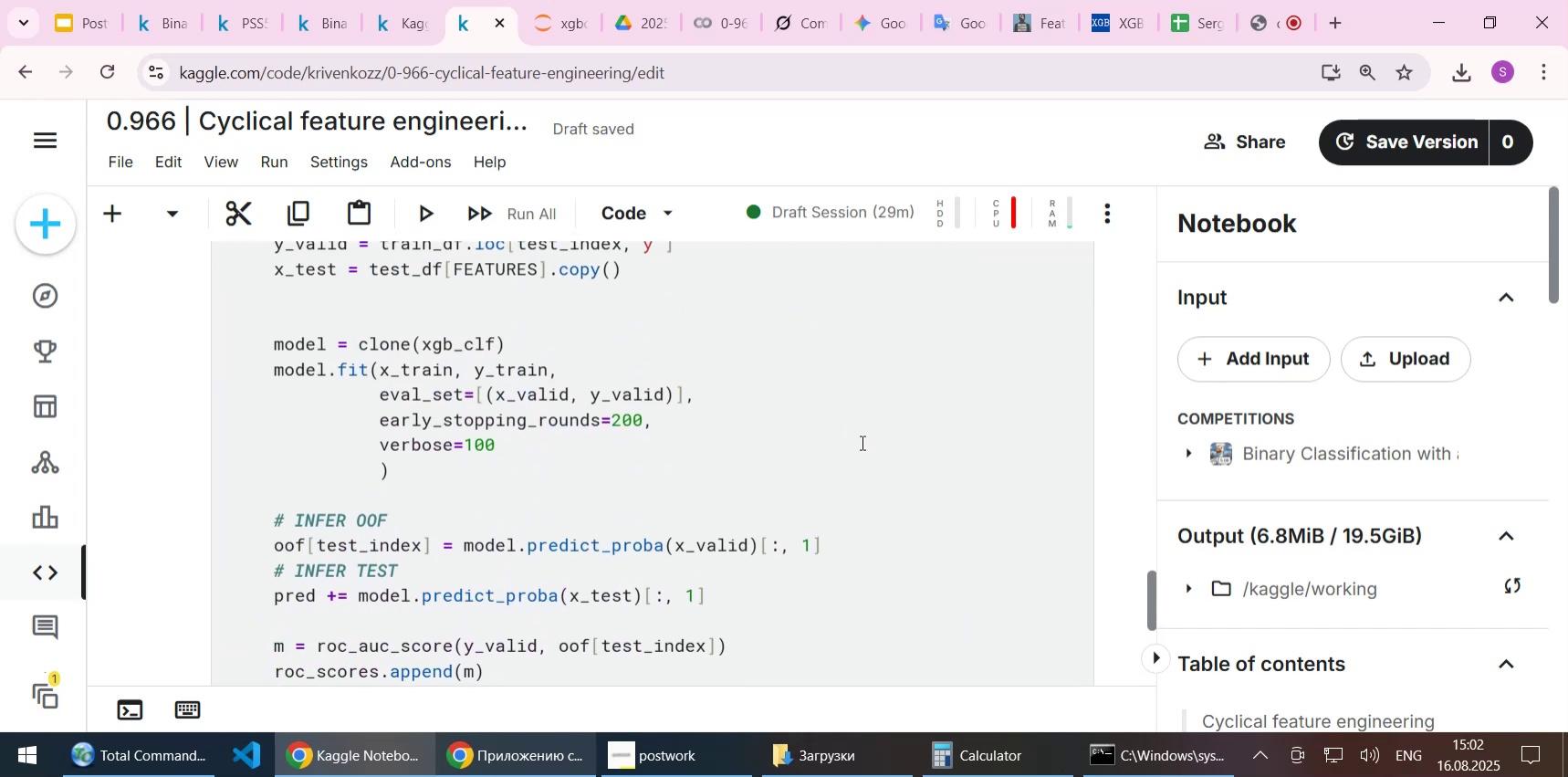 
scroll: coordinate [861, 442], scroll_direction: down, amount: 1.0
 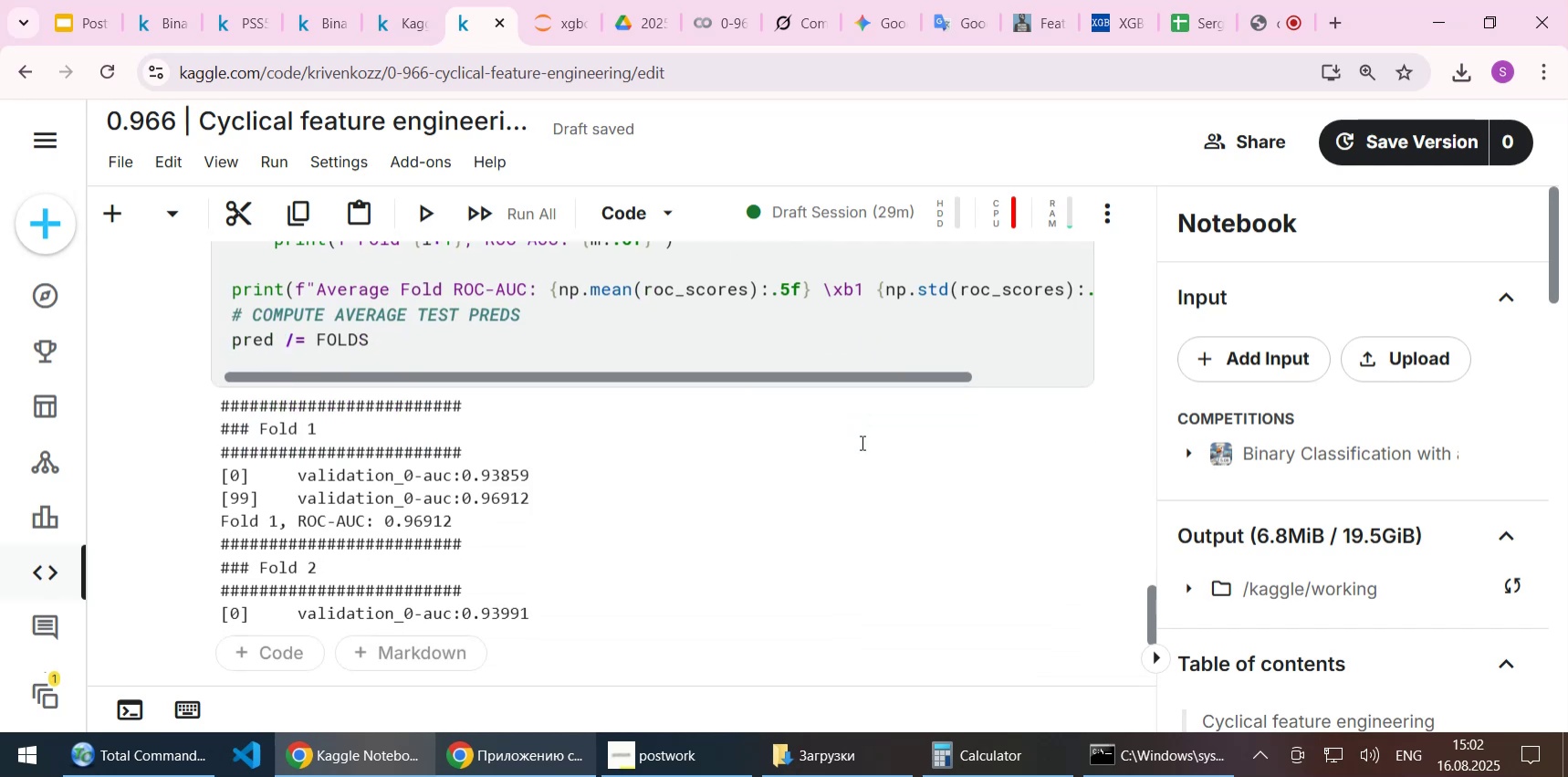 
scroll: coordinate [861, 442], scroll_direction: up, amount: 5.0
 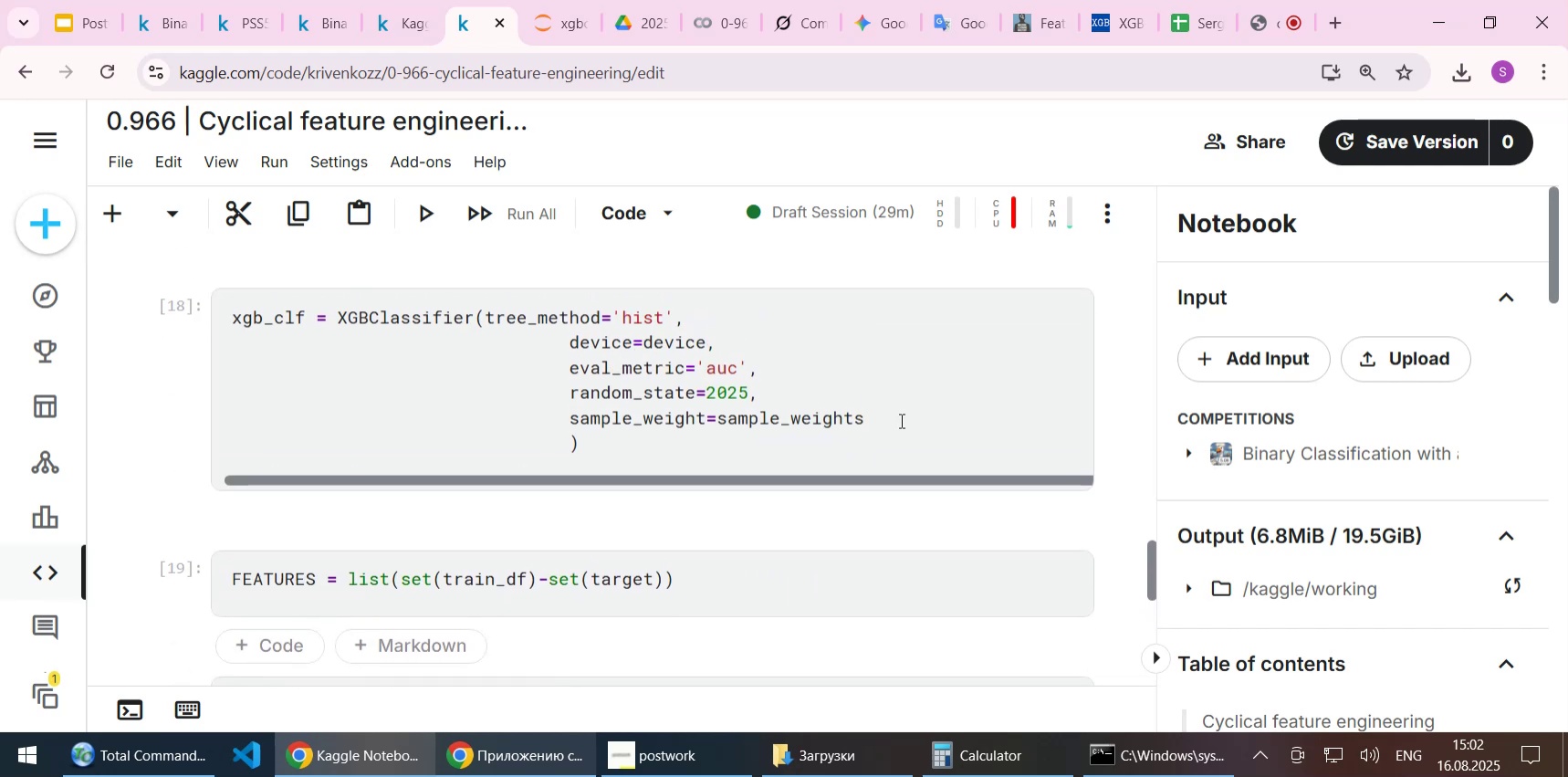 
left_click([901, 415])
 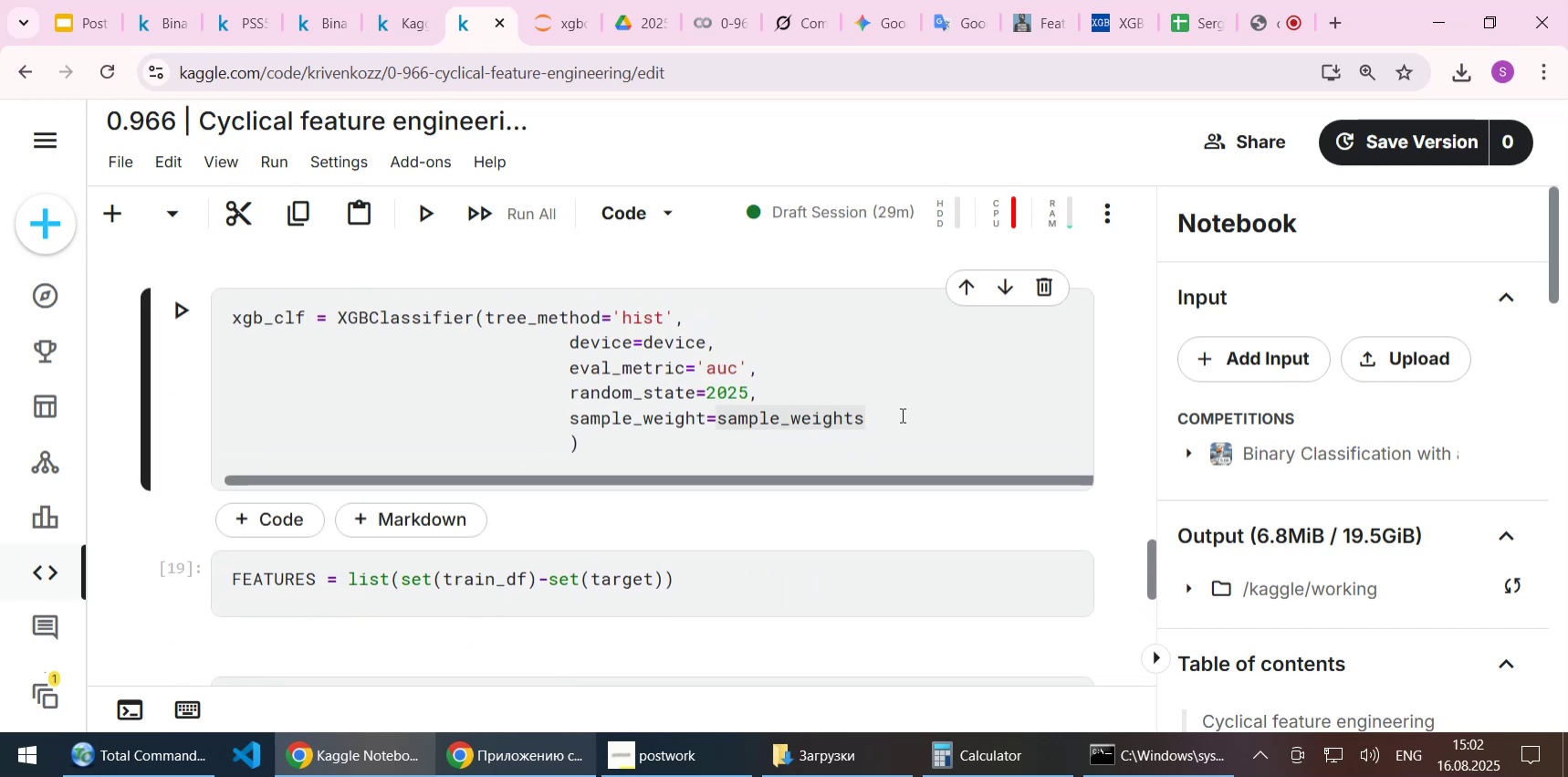 
key(Comma)
 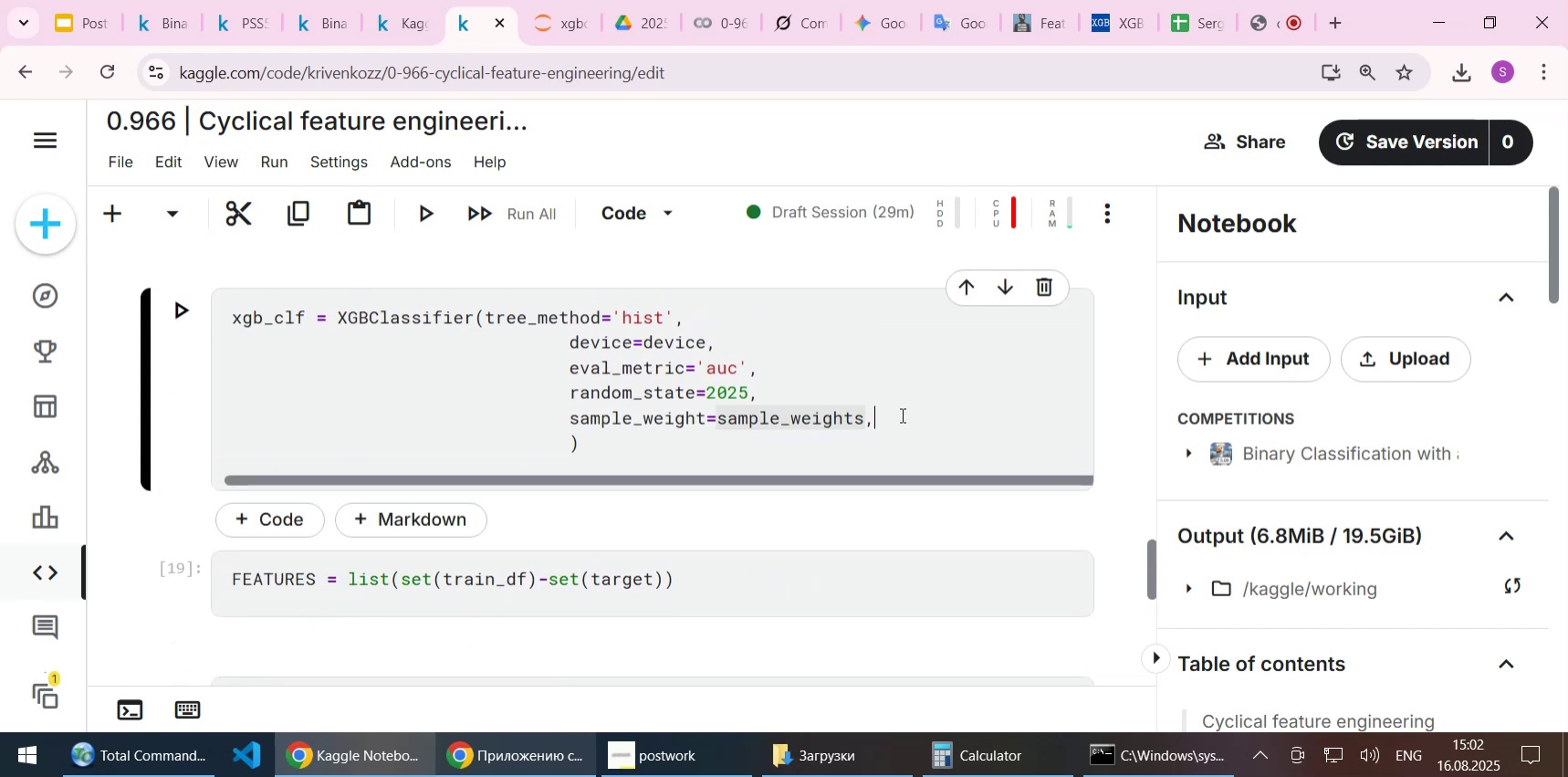 
key(Enter)
 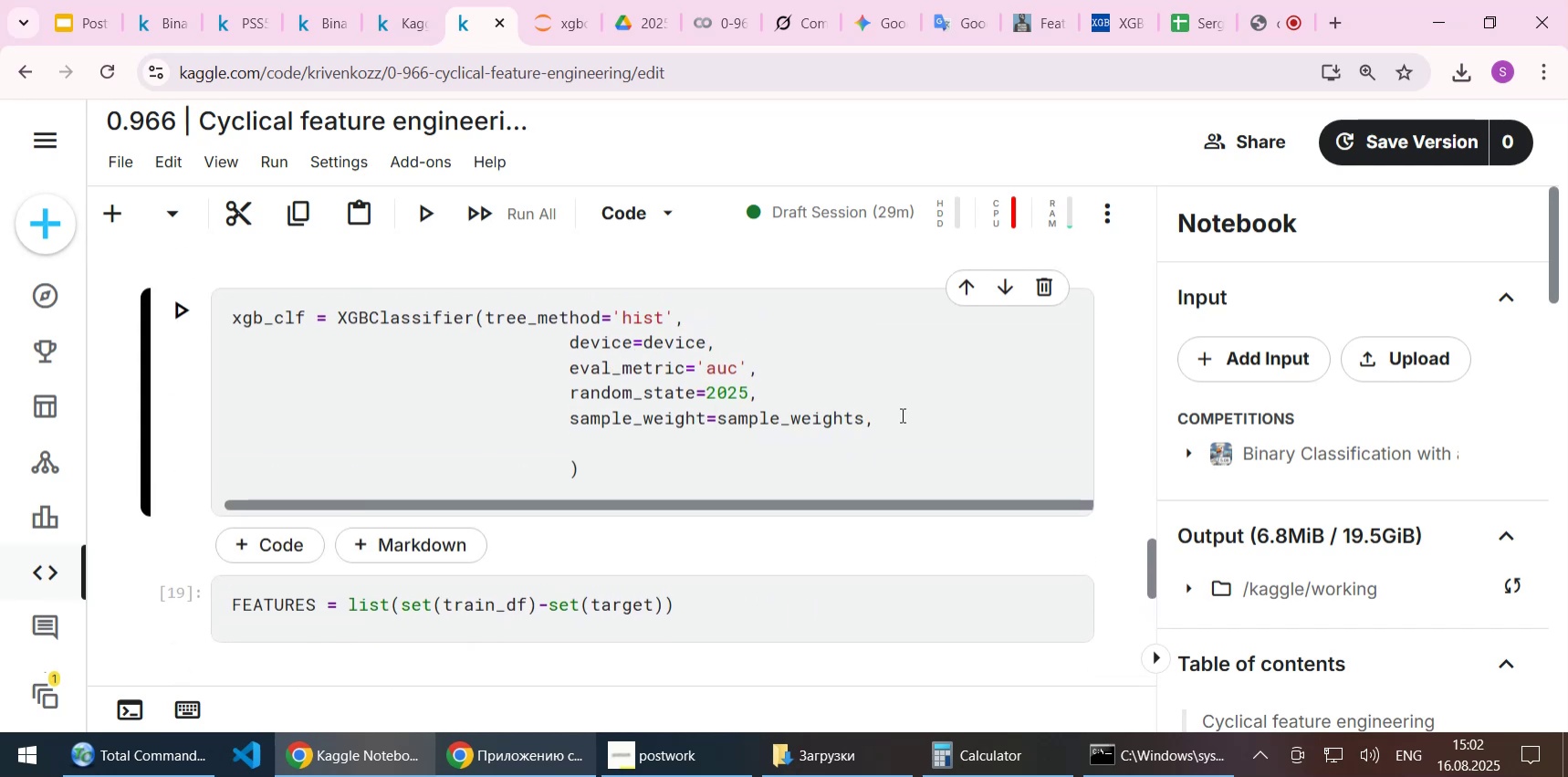 
key(Tab)
key(Tab)
type(eta=0.01,)
 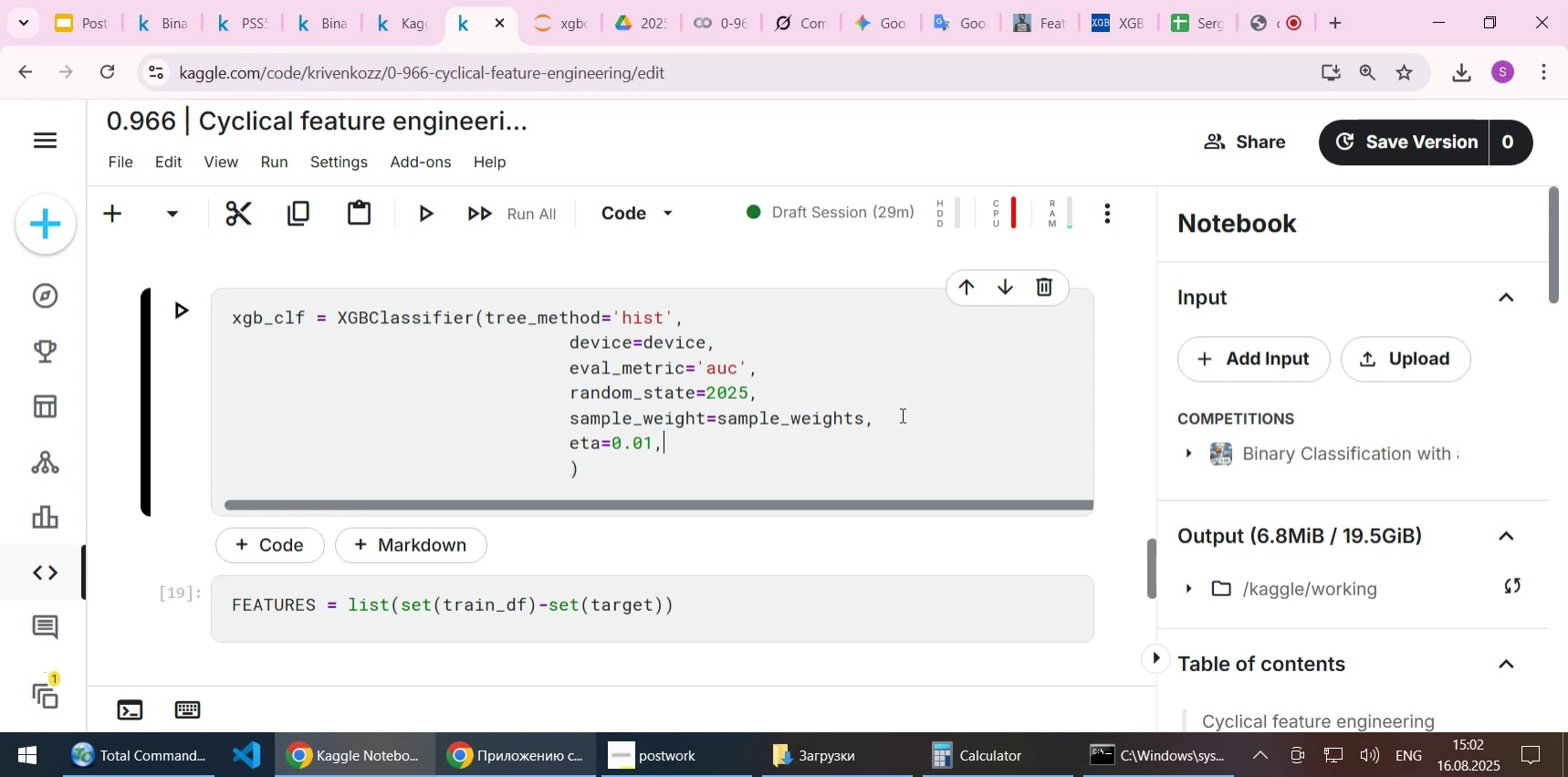 
key(Enter)
 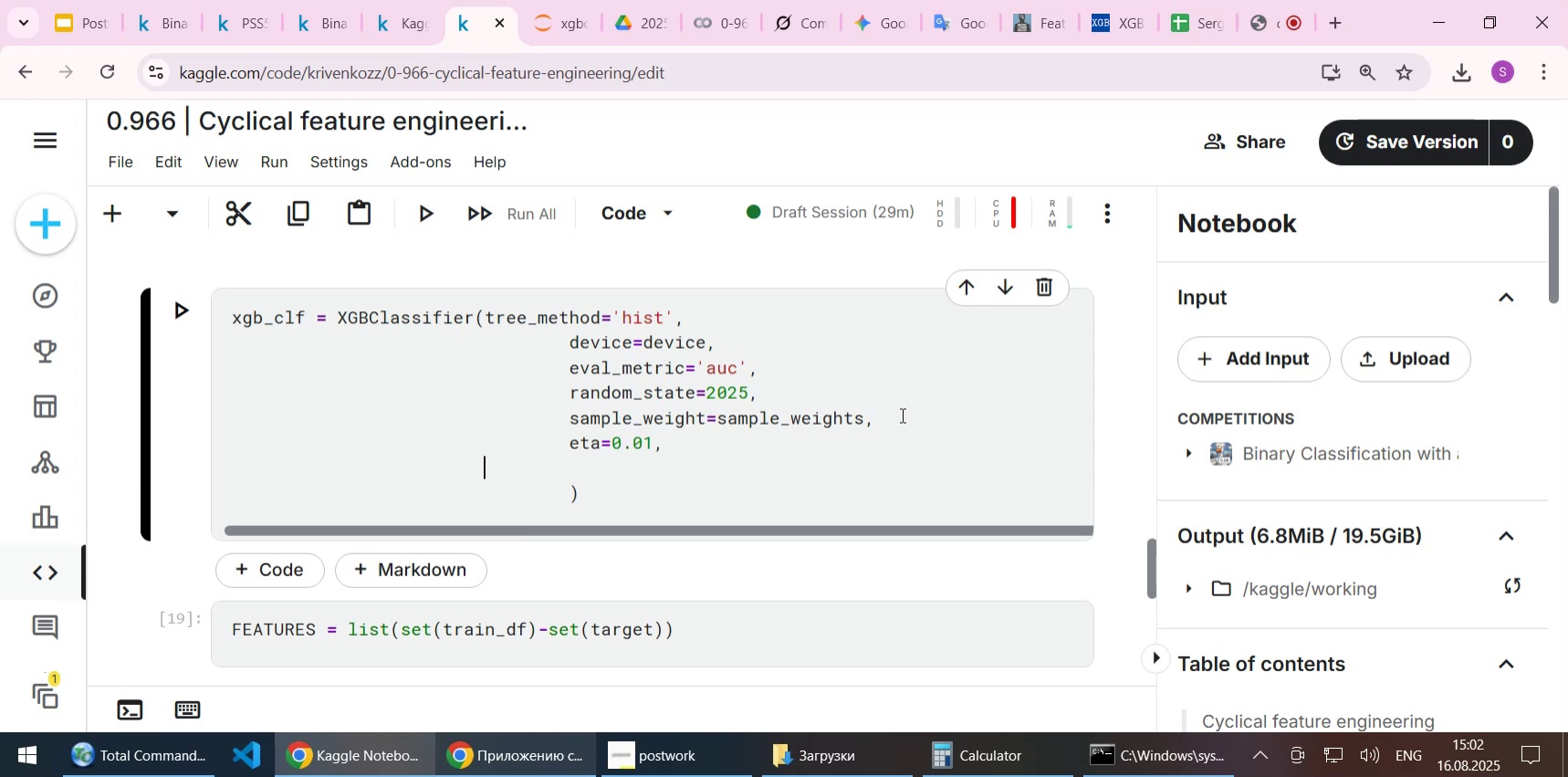 
key(Tab)
 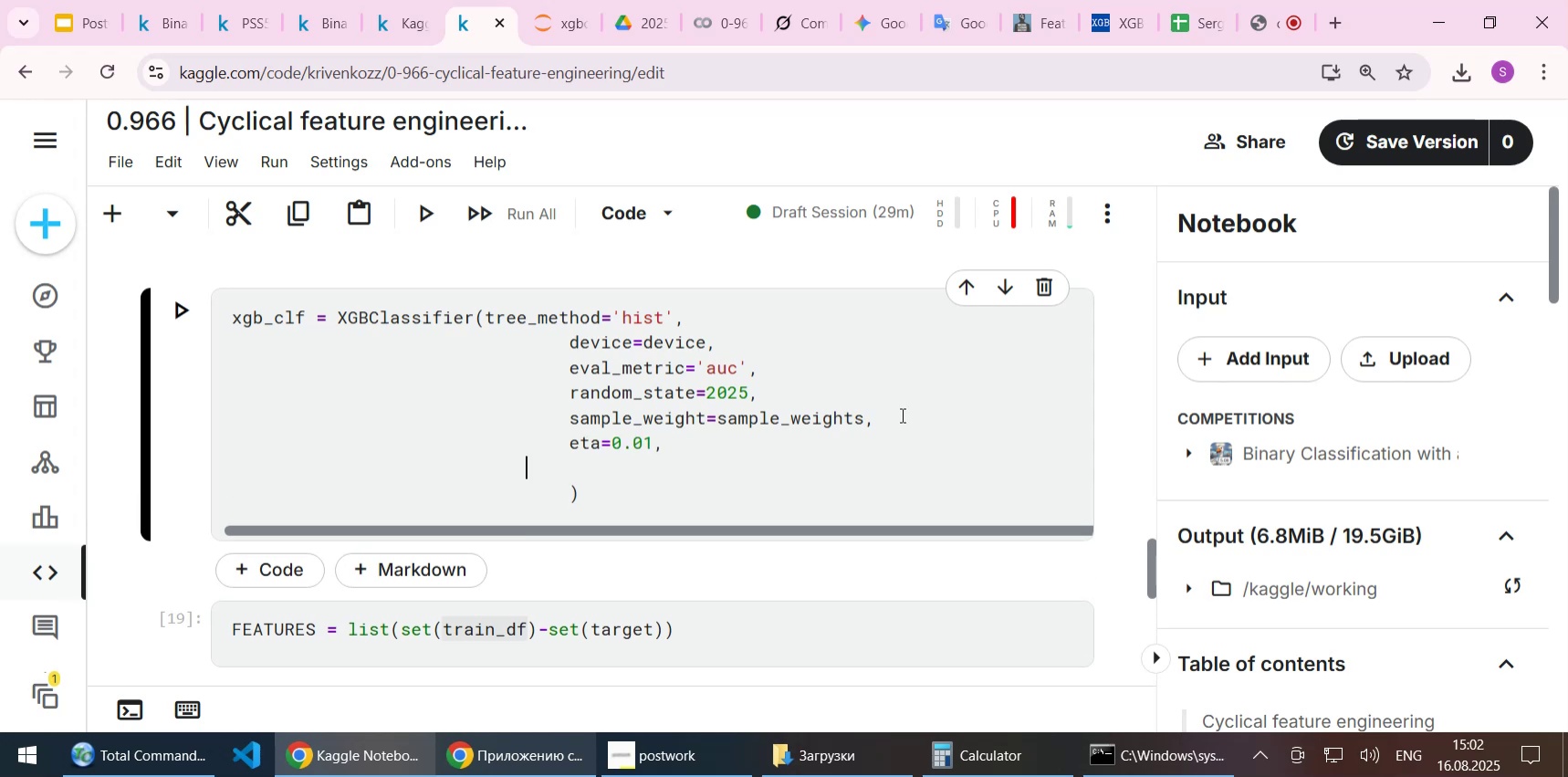 
key(Tab)
 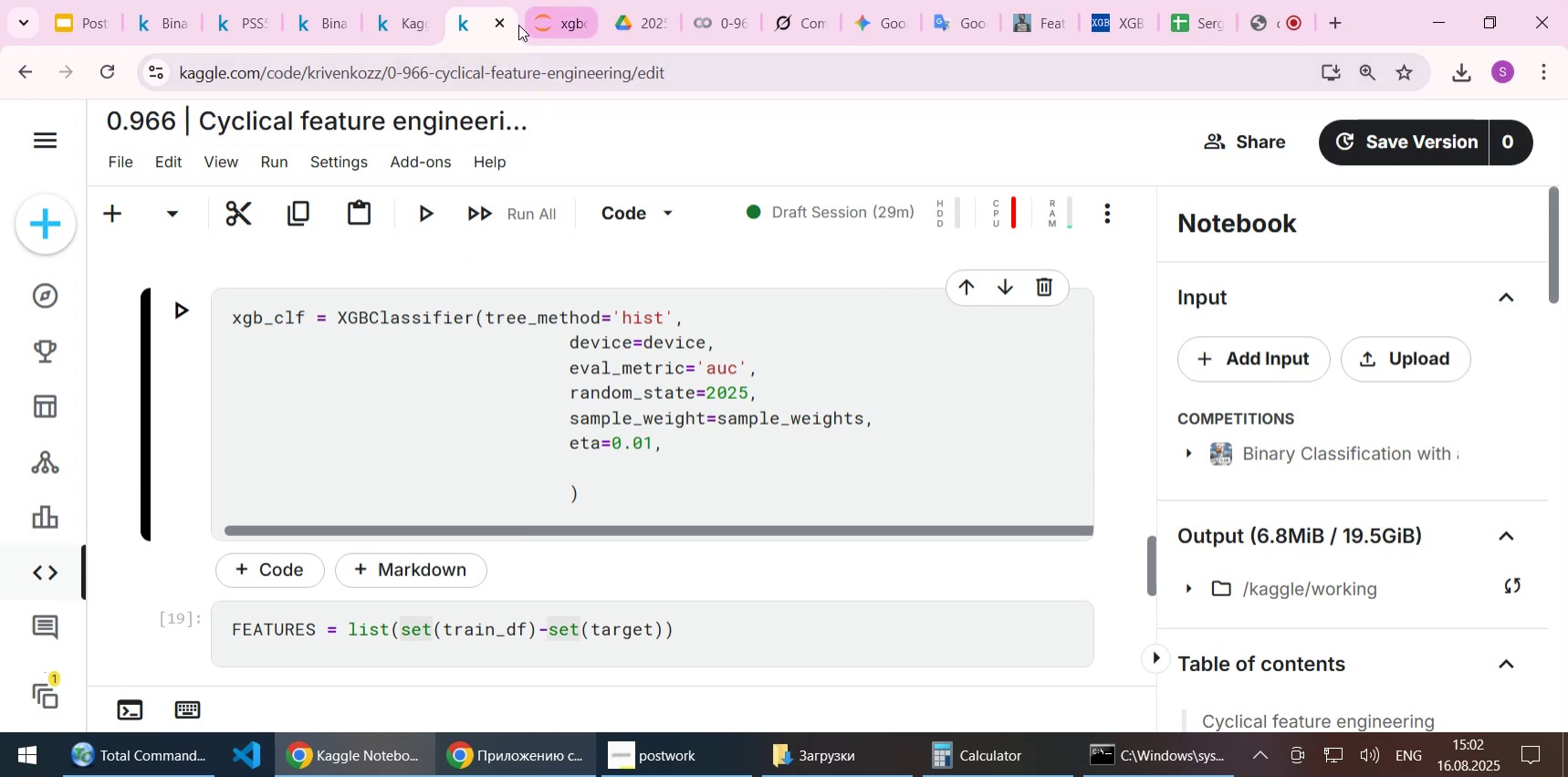 
left_click([412, 25])
 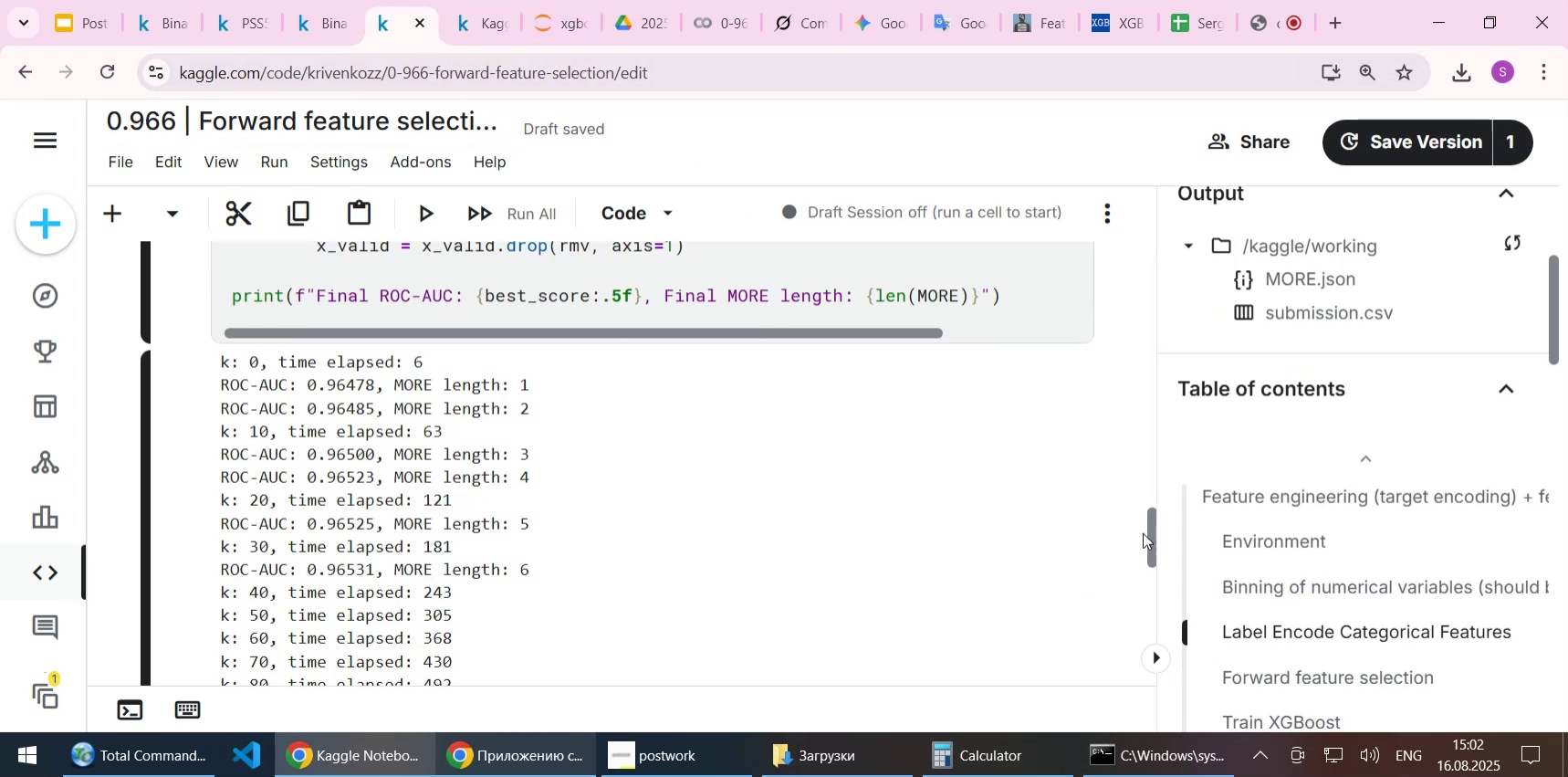 
left_click_drag(start_coordinate=[1153, 529], to_coordinate=[1147, 470])
 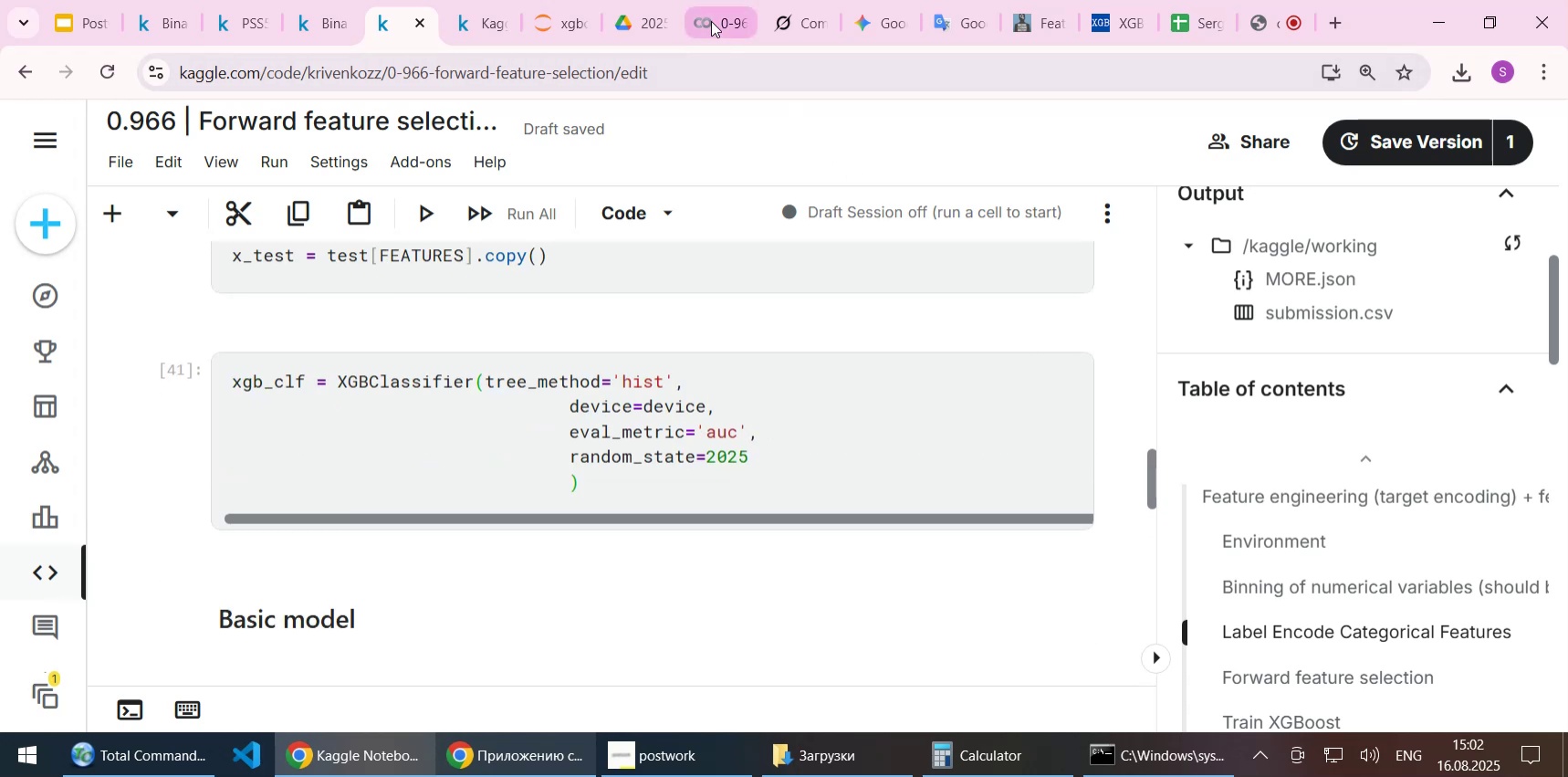 
left_click([711, 21])
 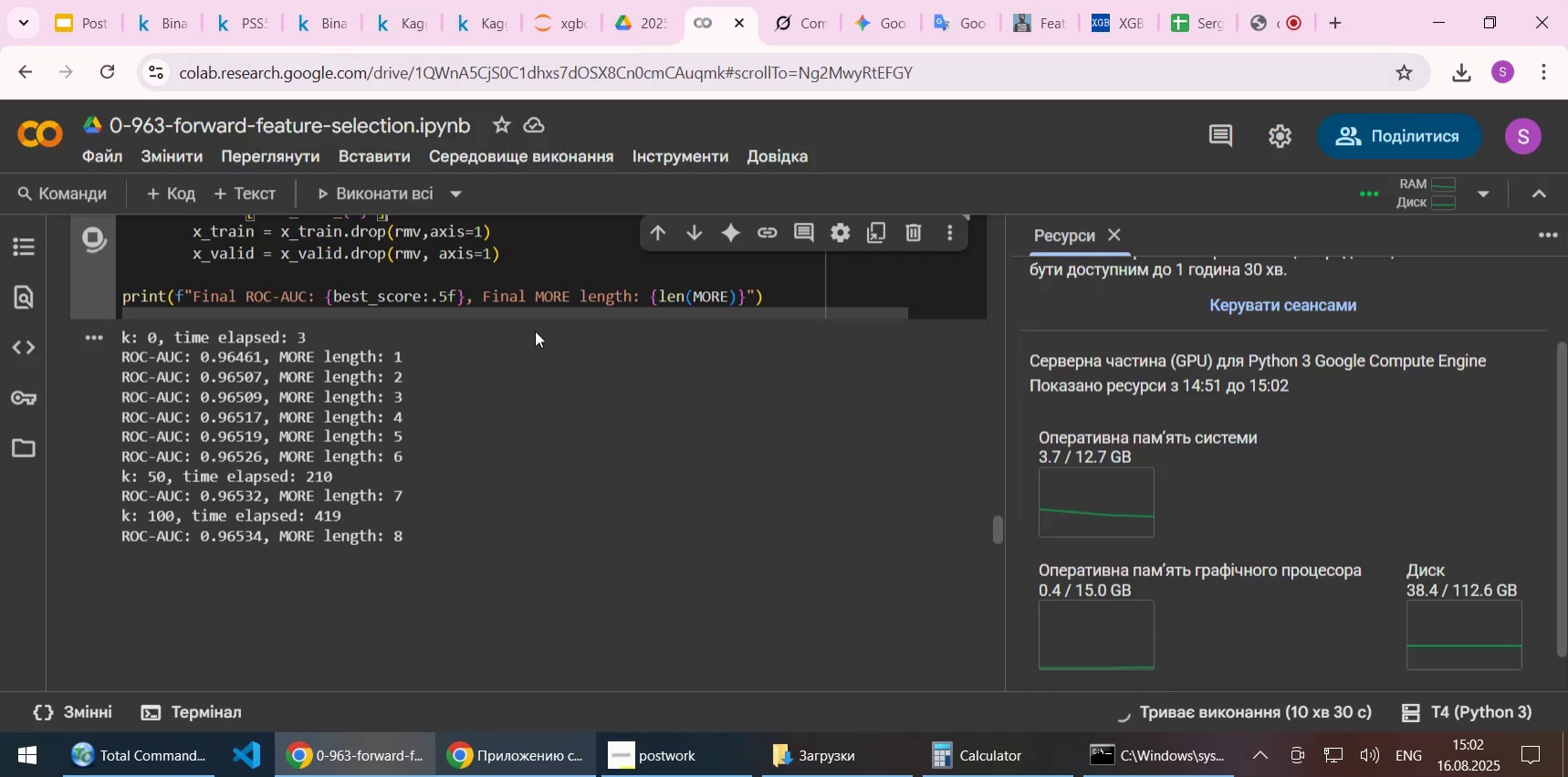 
scroll: coordinate [796, 495], scroll_direction: down, amount: 14.0
 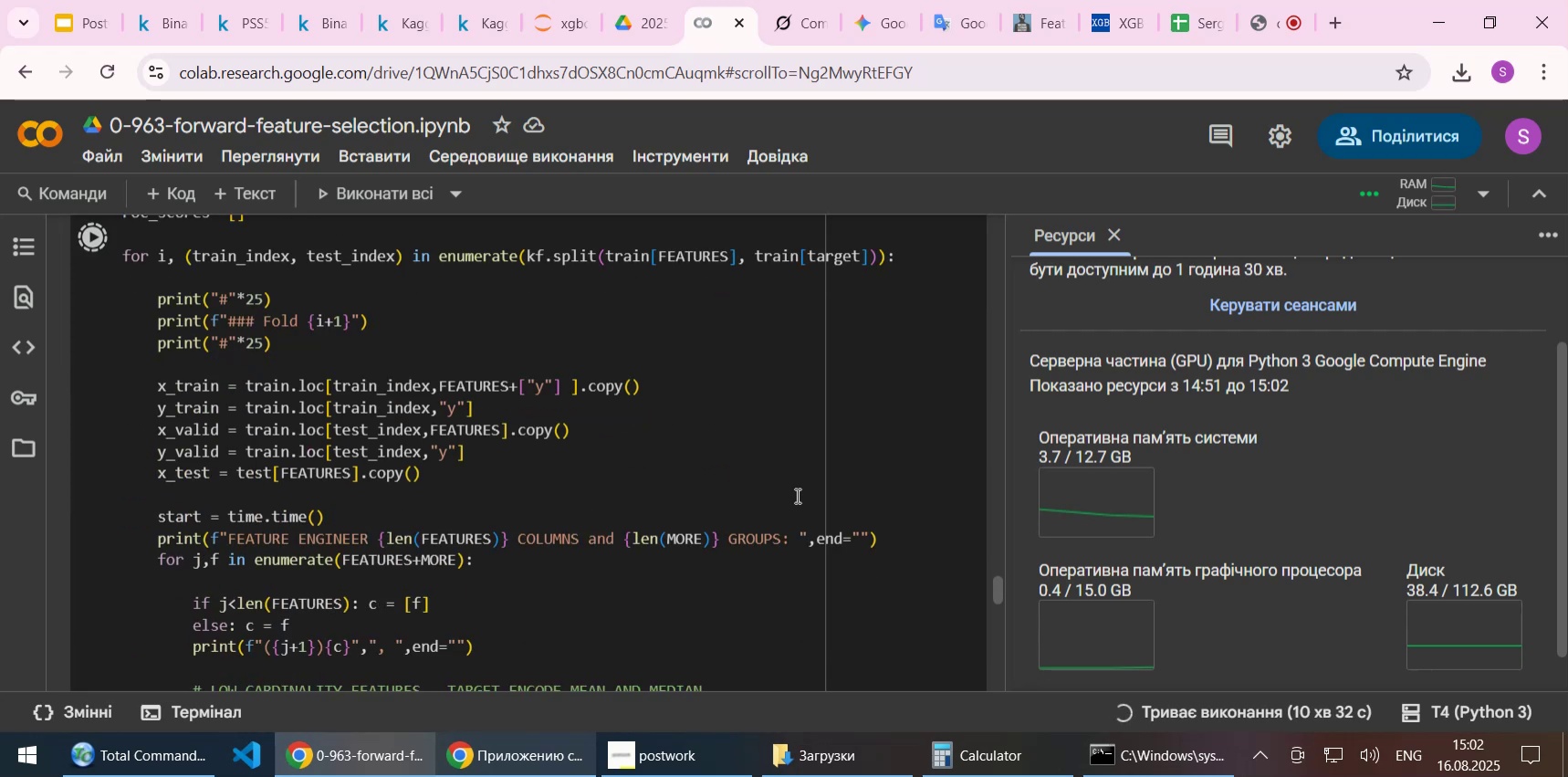 
scroll: coordinate [796, 495], scroll_direction: up, amount: 17.0
 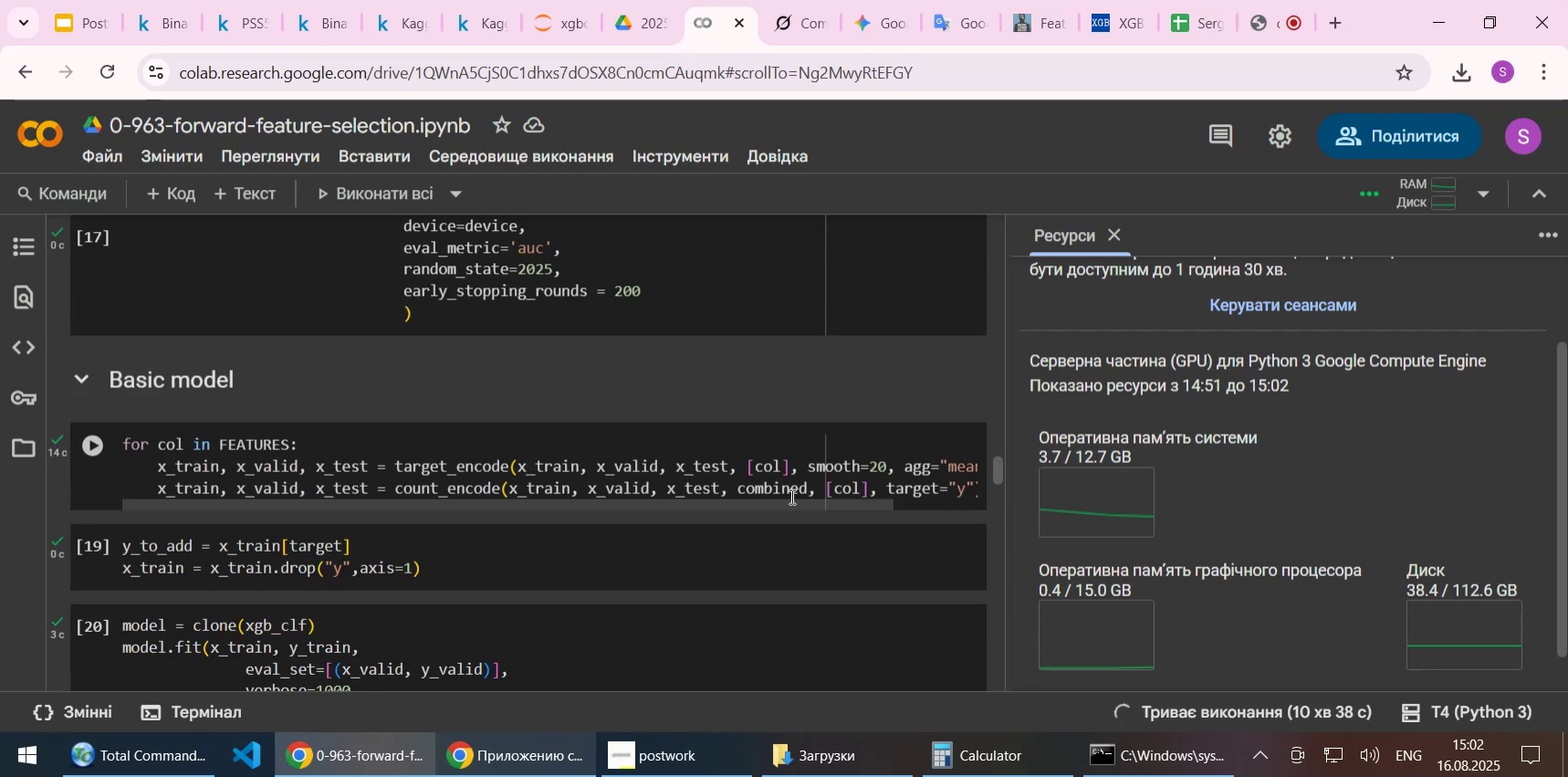 
scroll: coordinate [790, 496], scroll_direction: down, amount: 2.0
 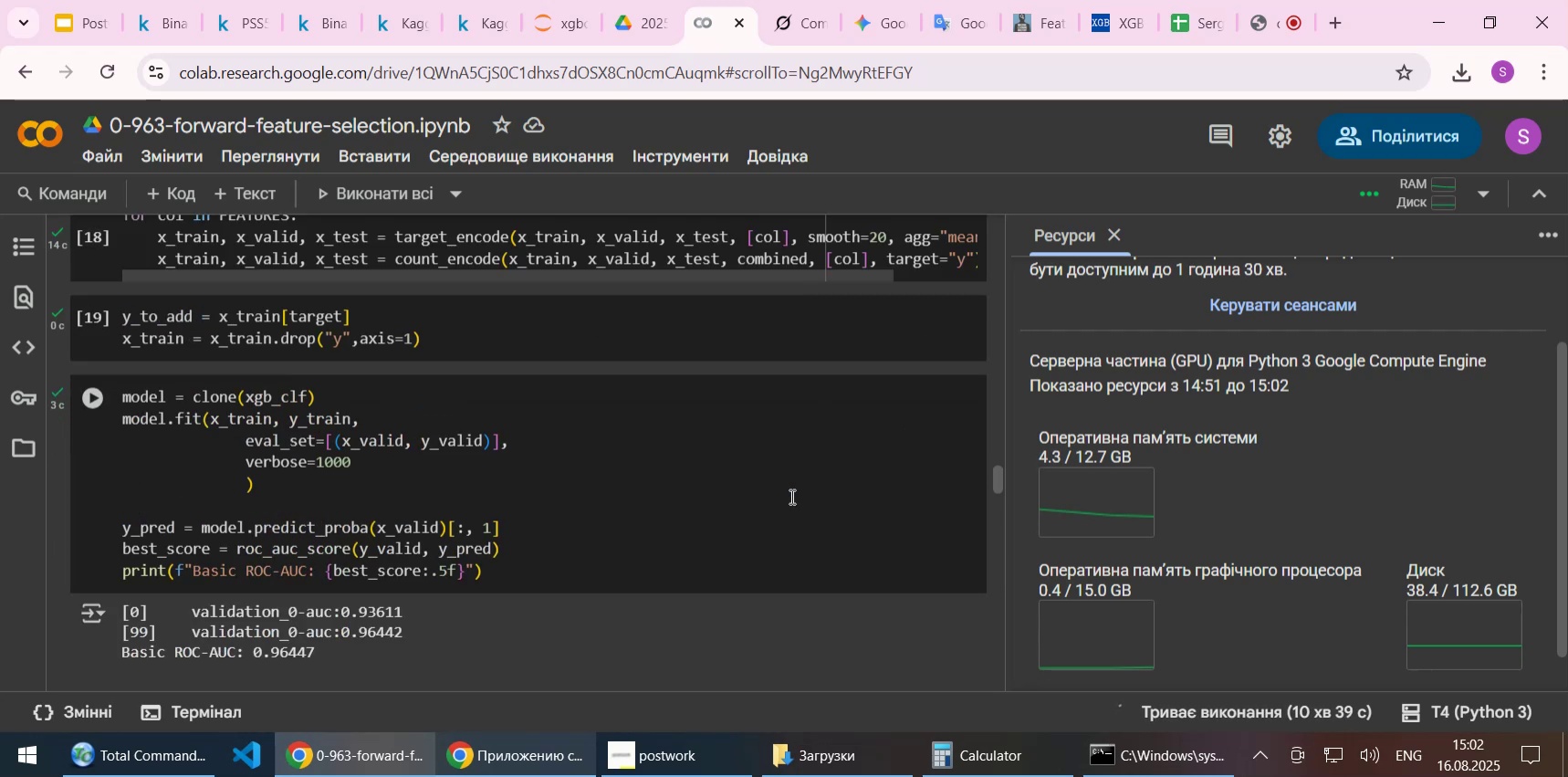 
scroll: coordinate [790, 496], scroll_direction: up, amount: 4.0
 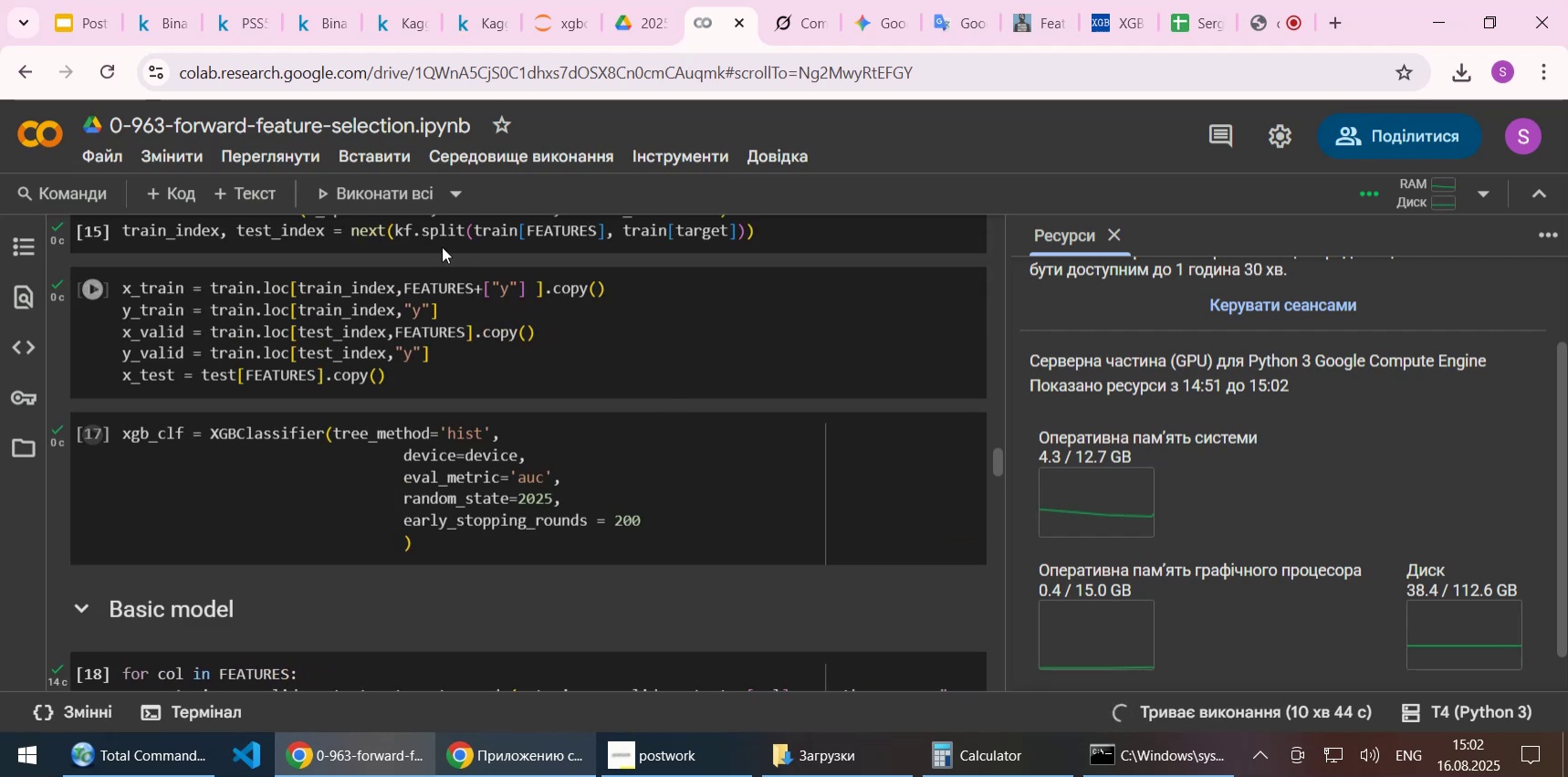 
left_click([476, 23])
 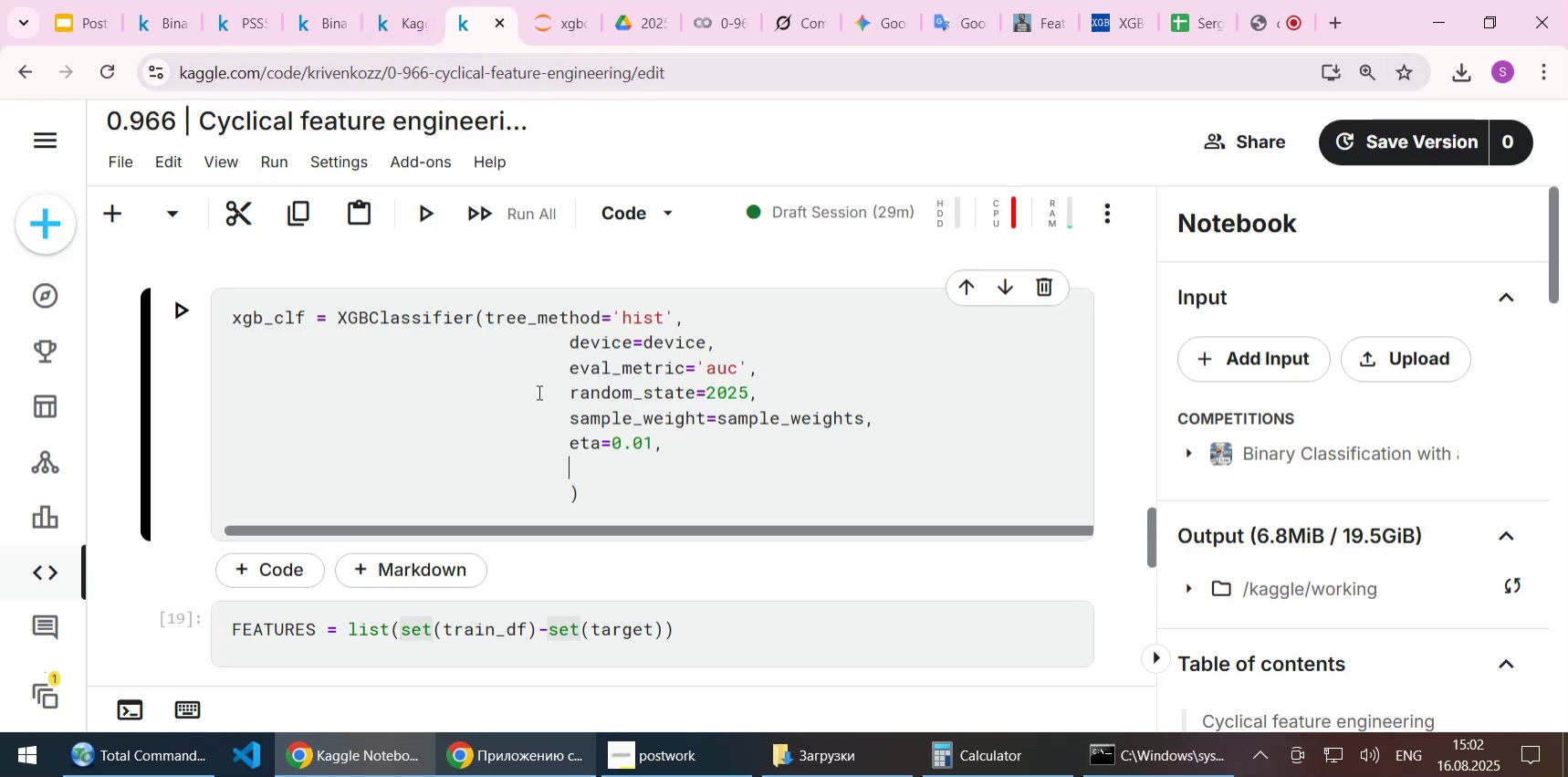 
scroll: coordinate [534, 402], scroll_direction: down, amount: 18.0
 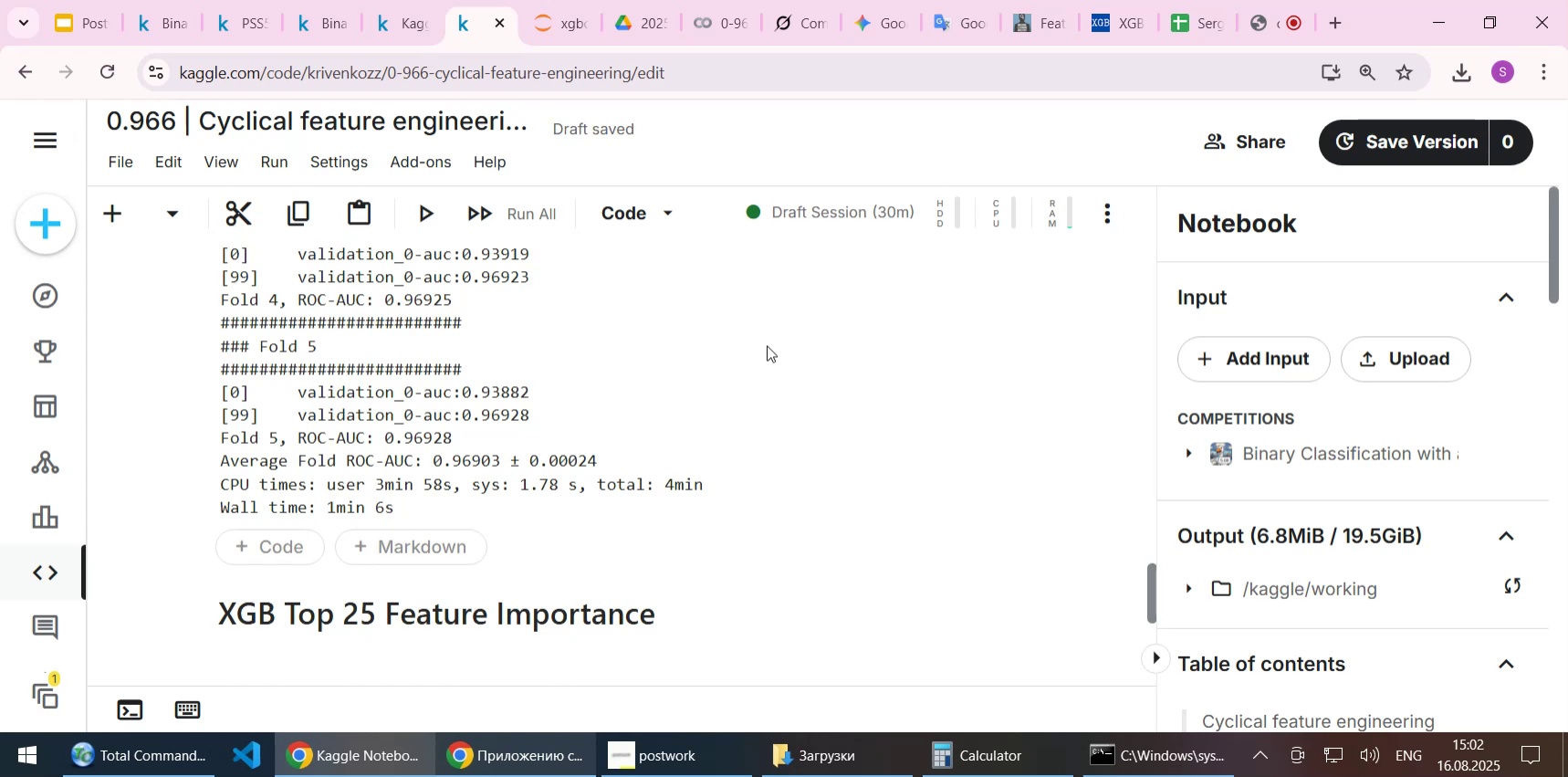 
wait(15.48)
 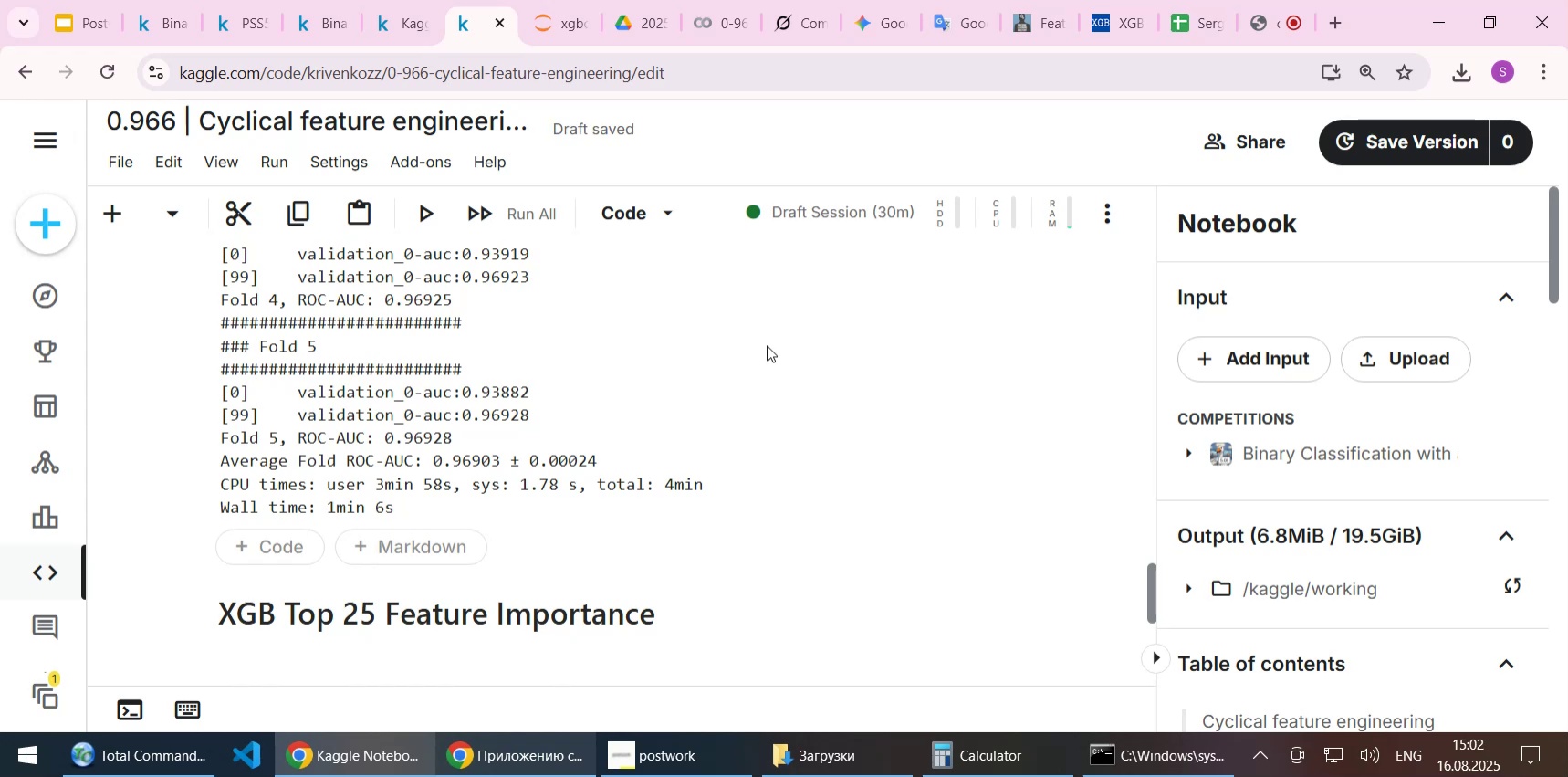 
left_click([416, 38])
 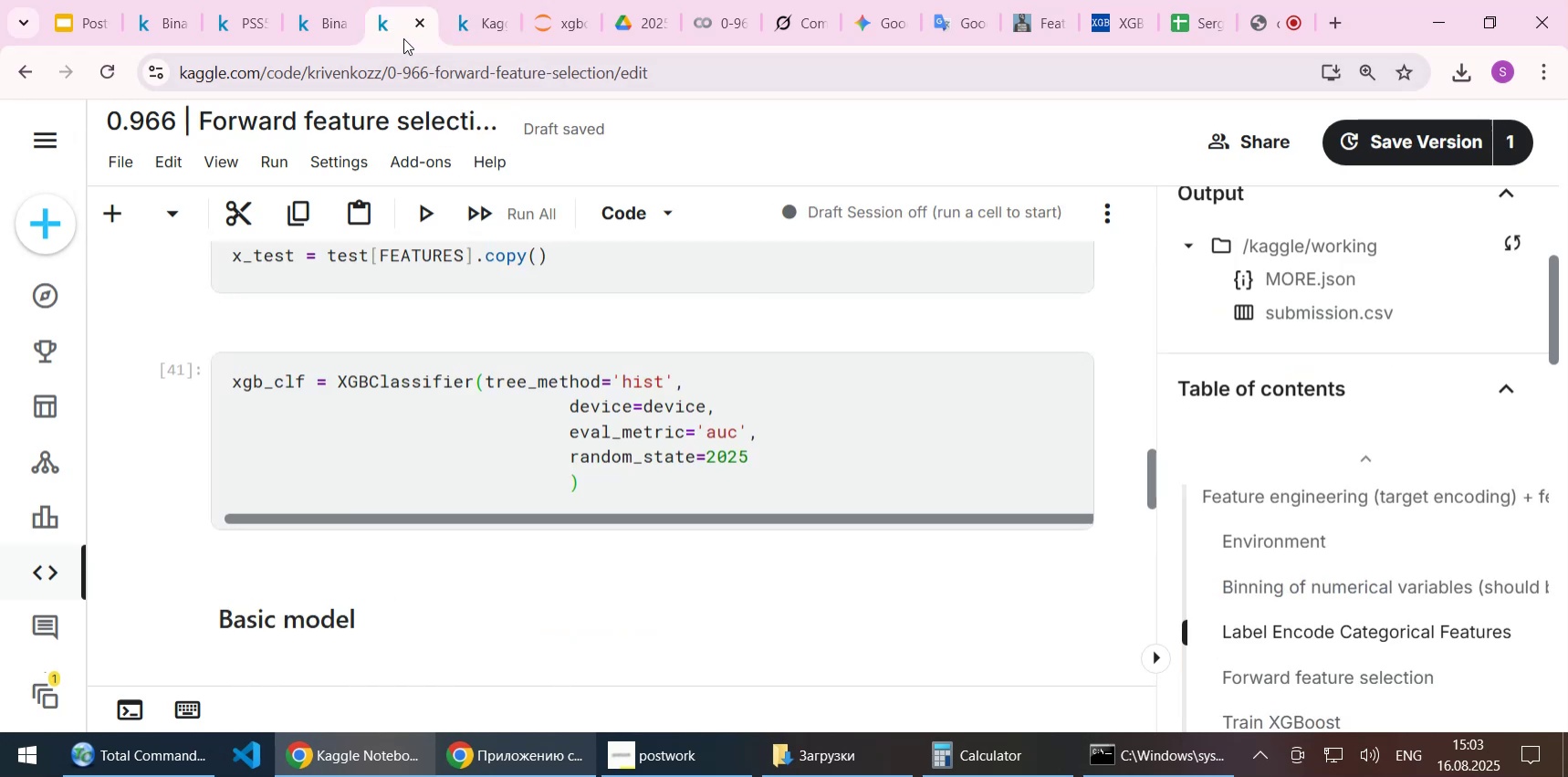 
left_click([326, 21])
 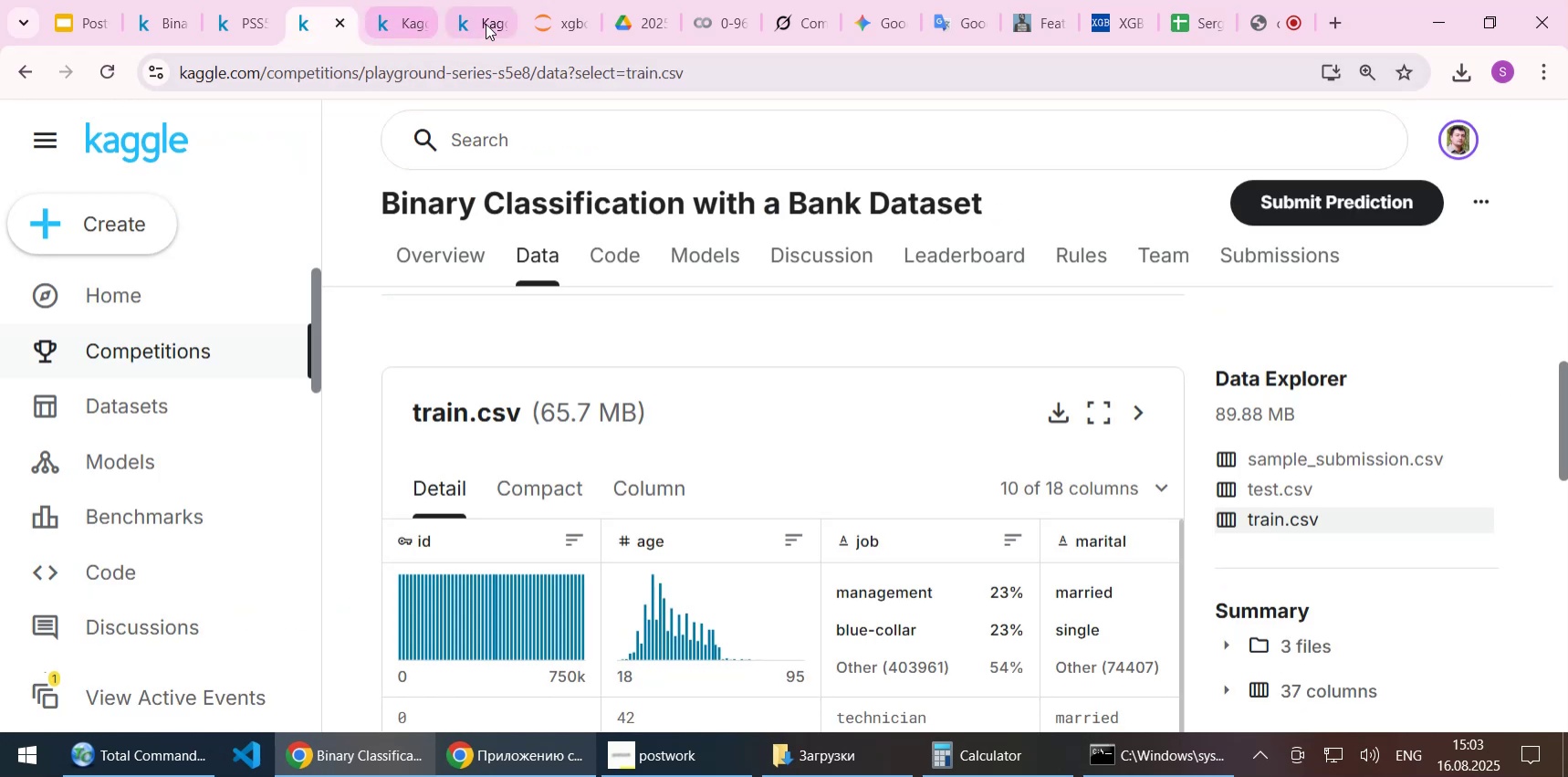 
left_click([484, 18])
 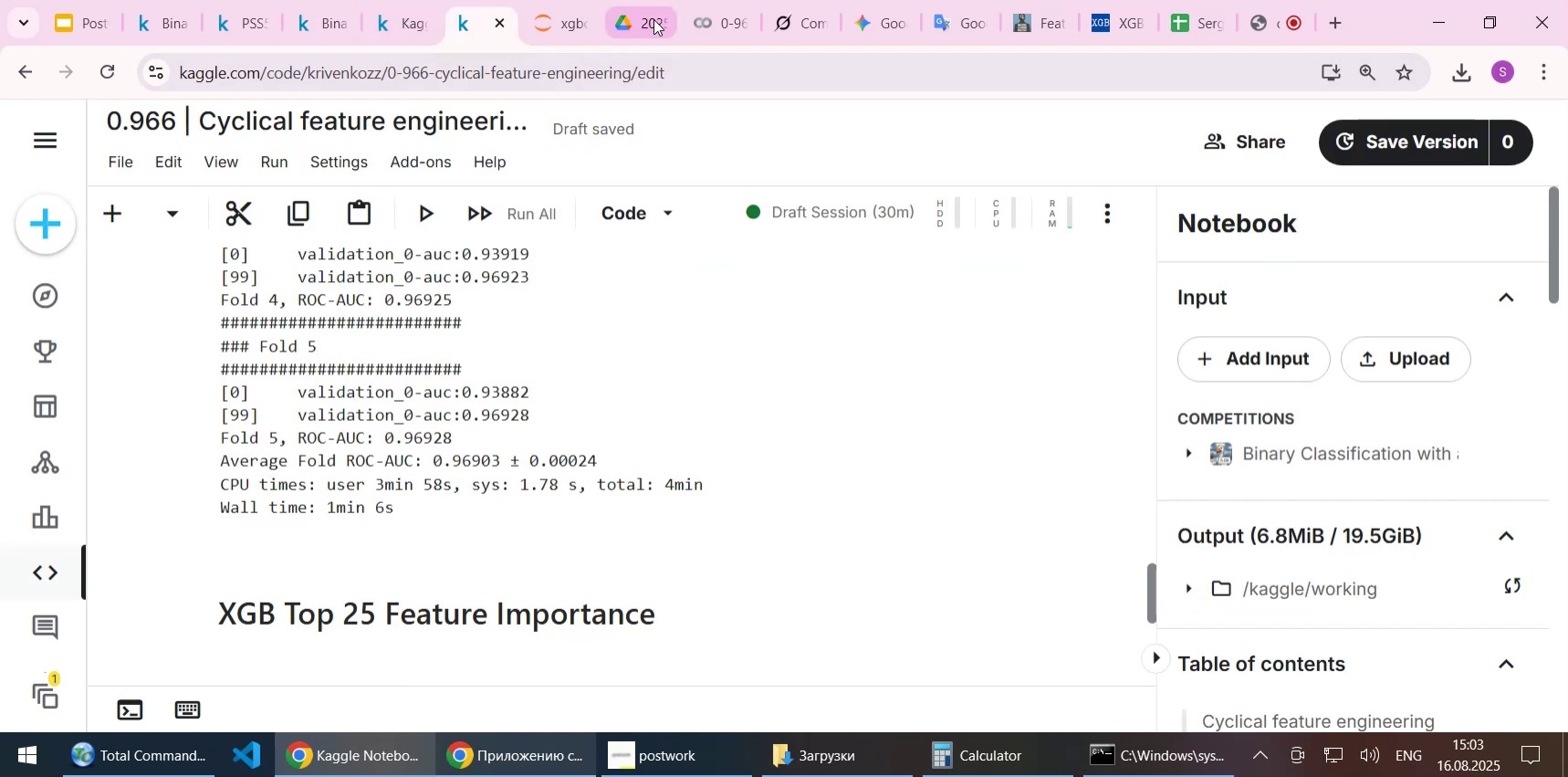 
left_click([697, 23])
 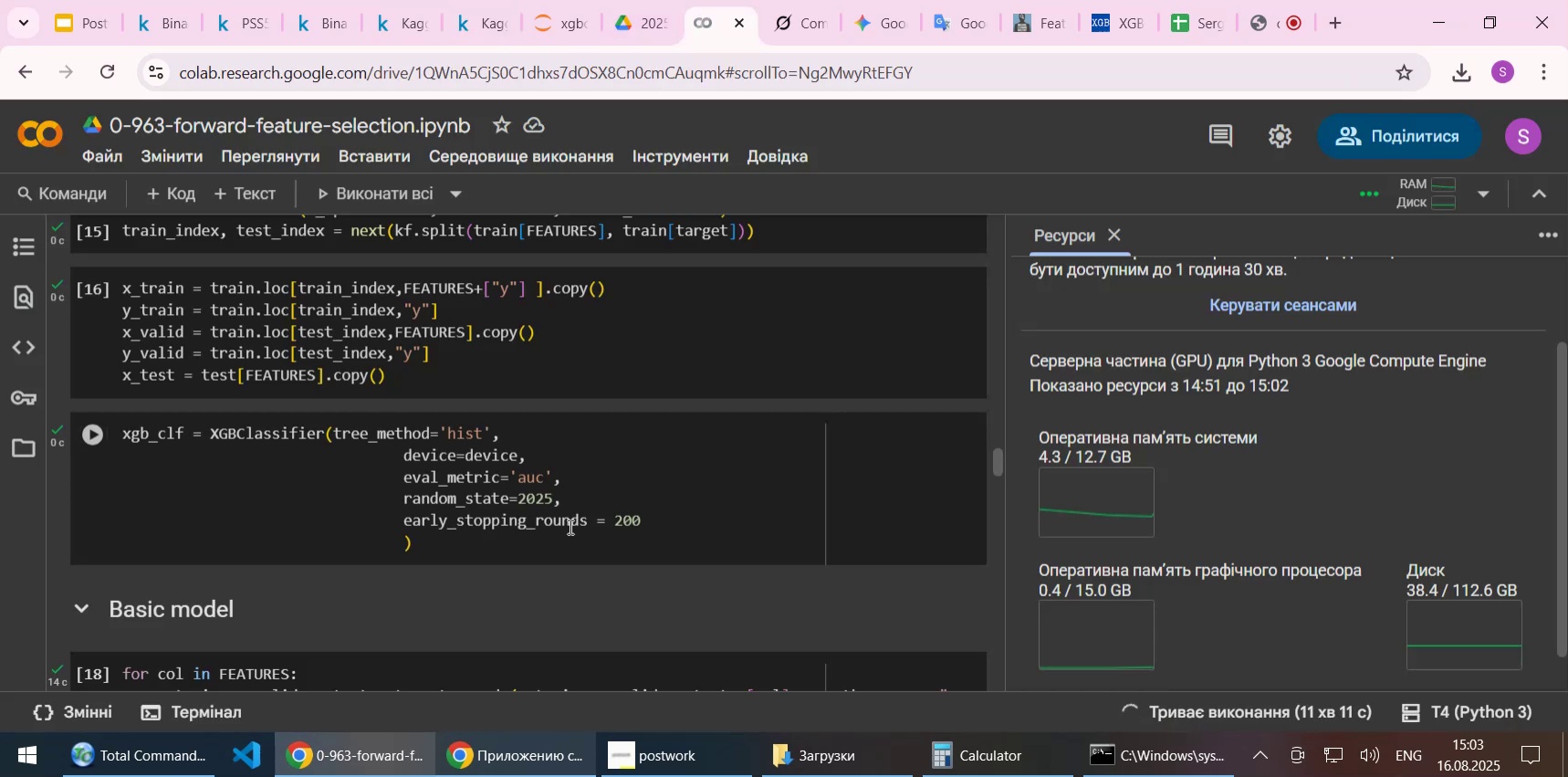 
scroll: coordinate [595, 461], scroll_direction: down, amount: 24.0
 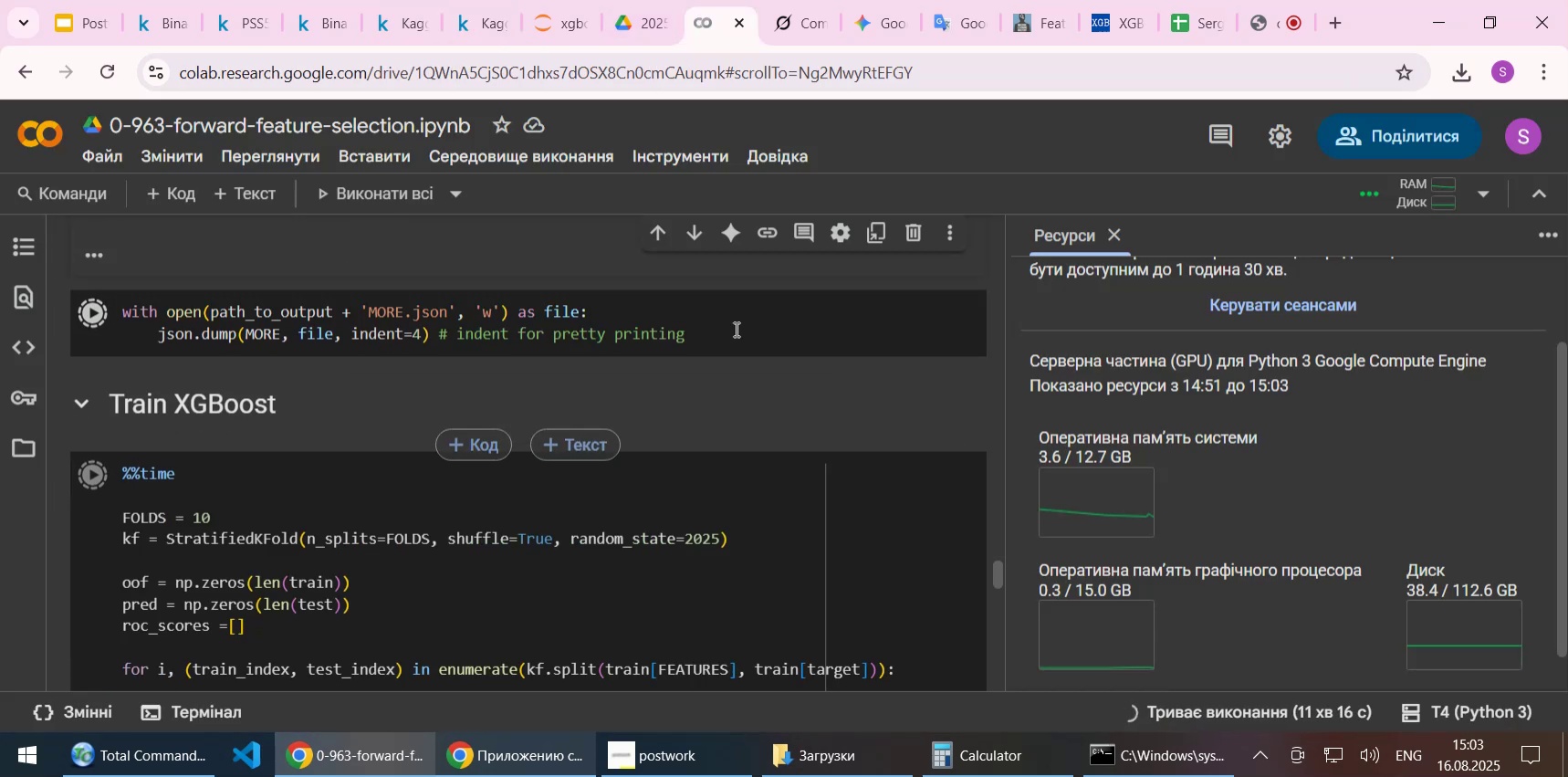 
left_click([735, 329])
 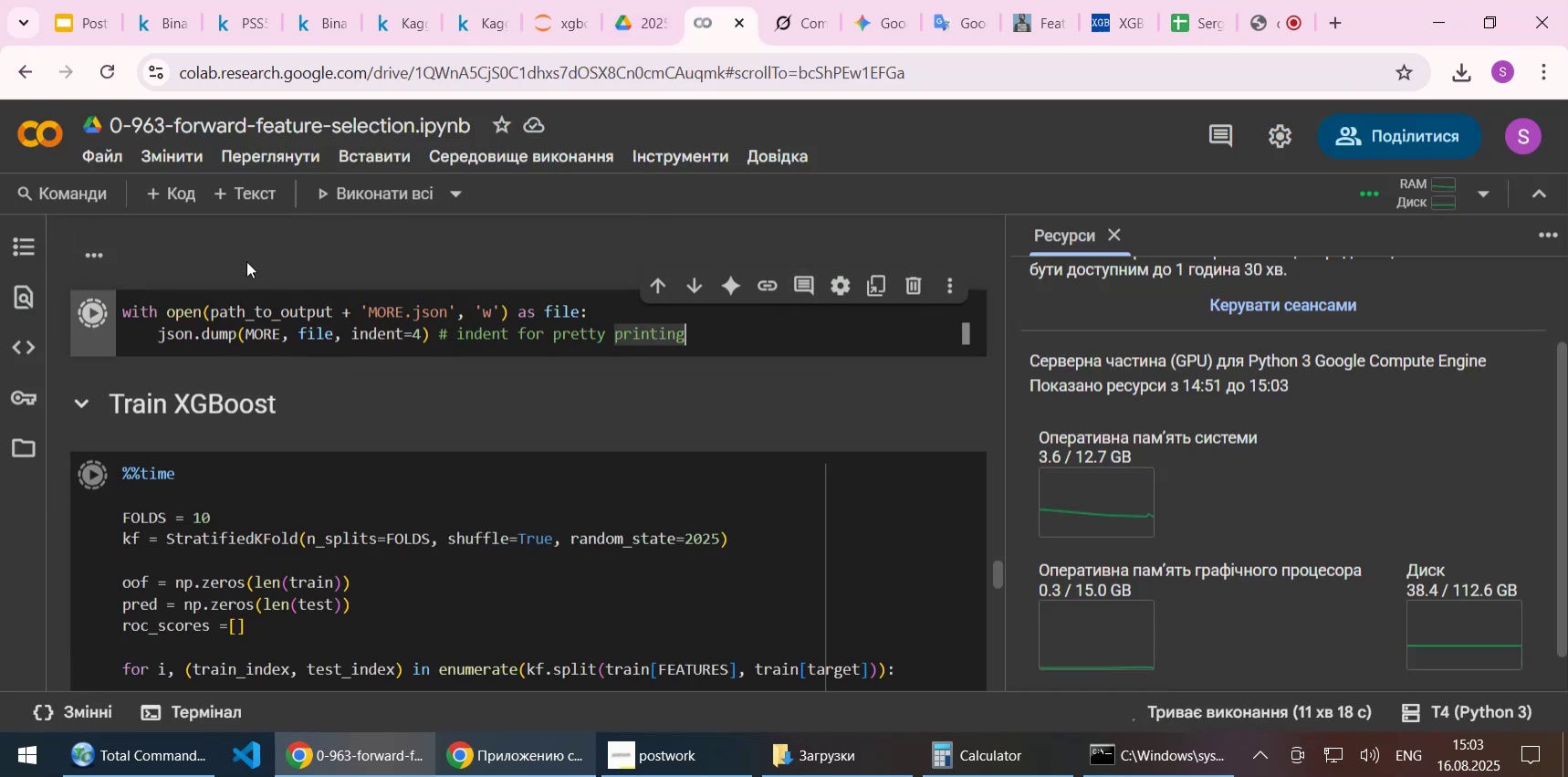 
mouse_move([178, 225])
 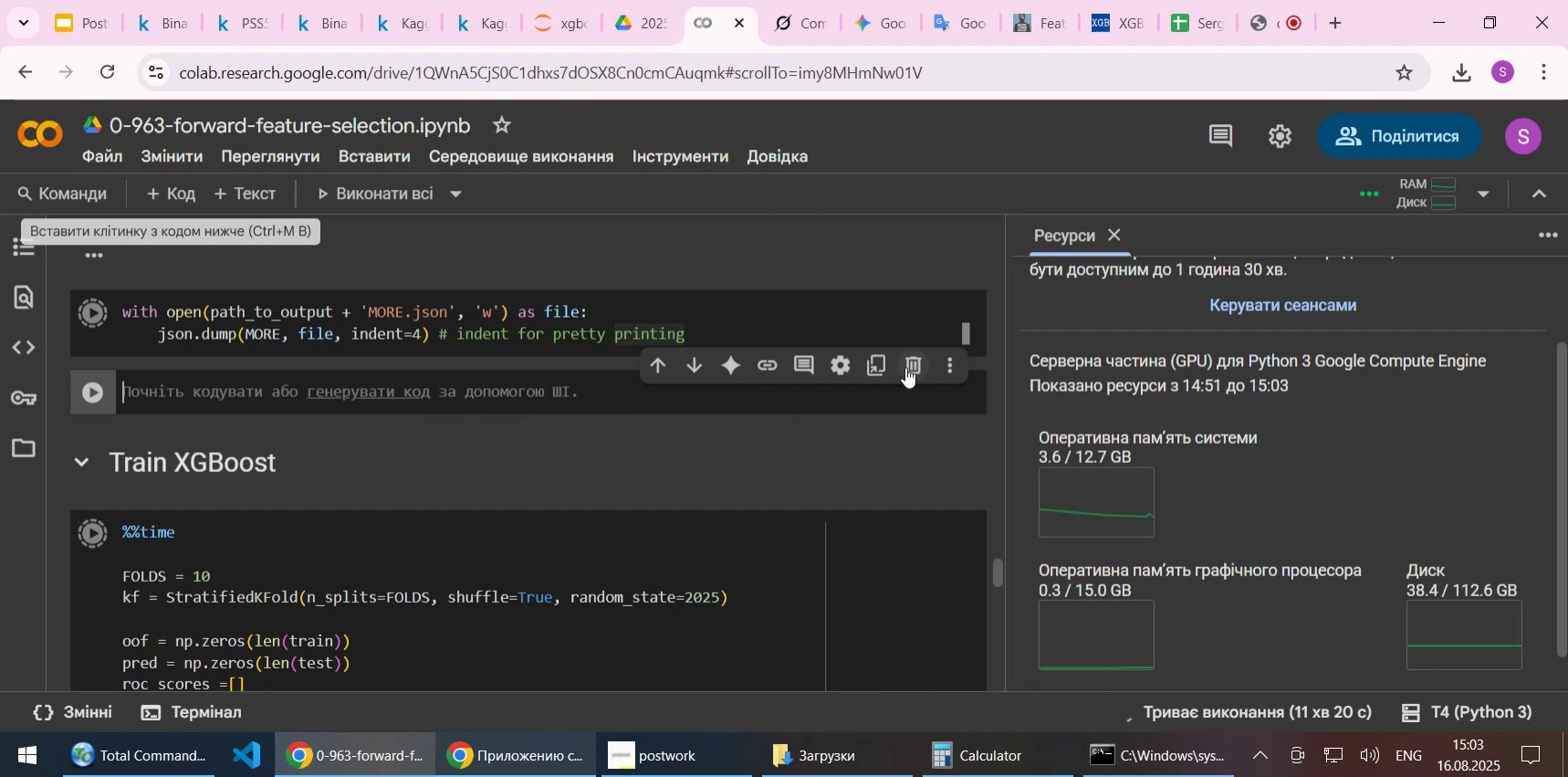 
left_click([905, 367])
 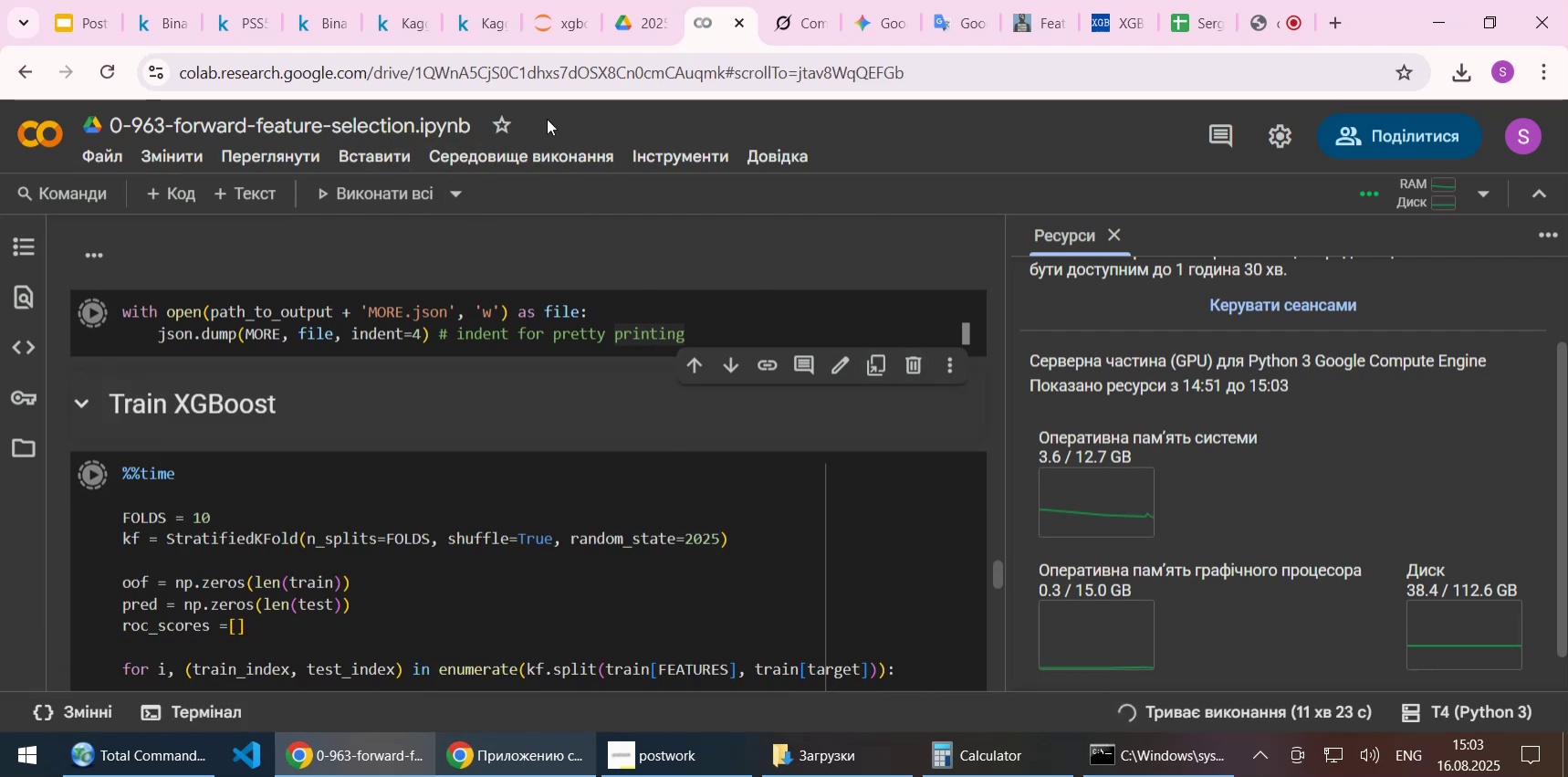 
left_click([479, 25])
 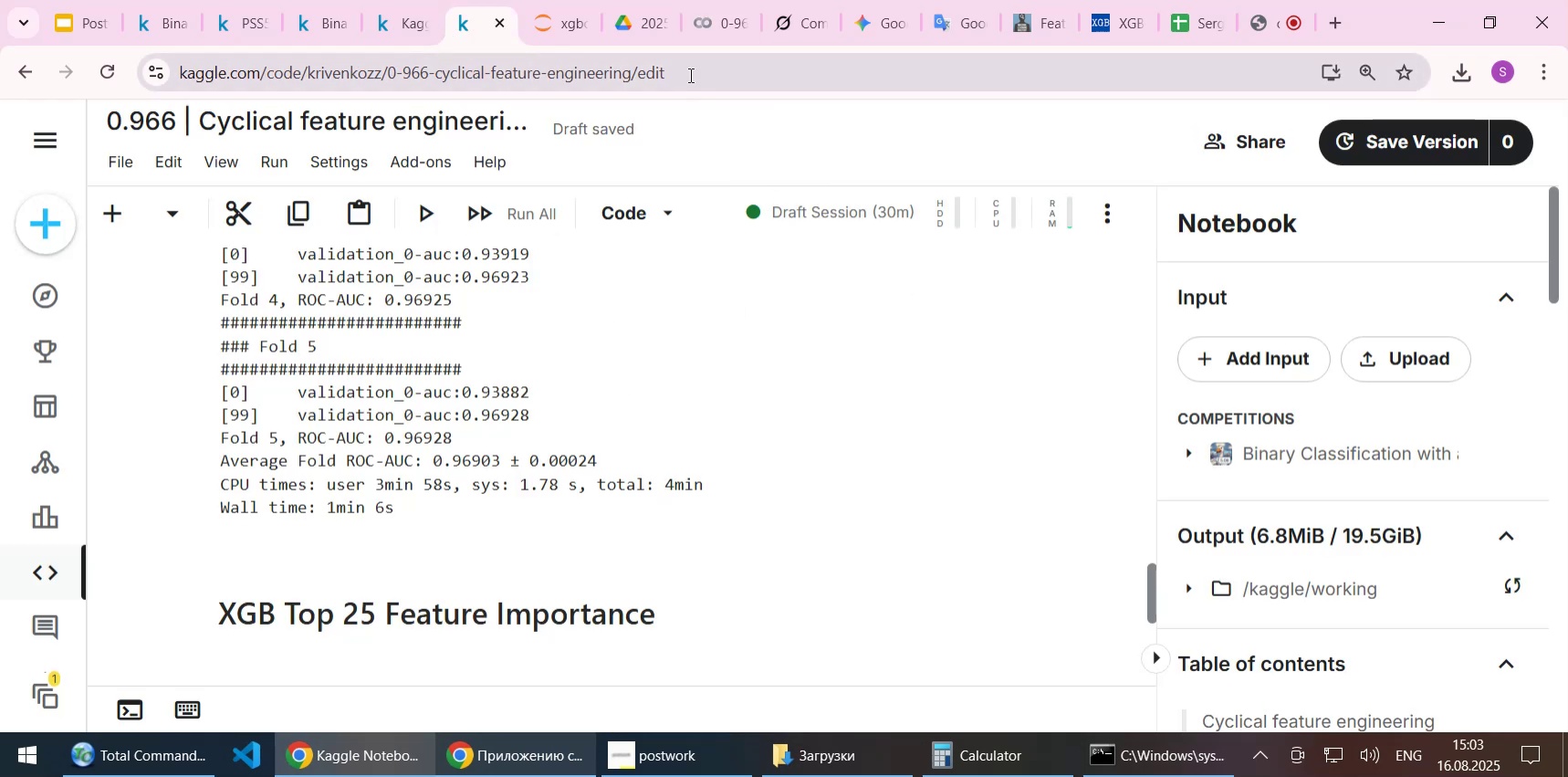 
wait(6.44)
 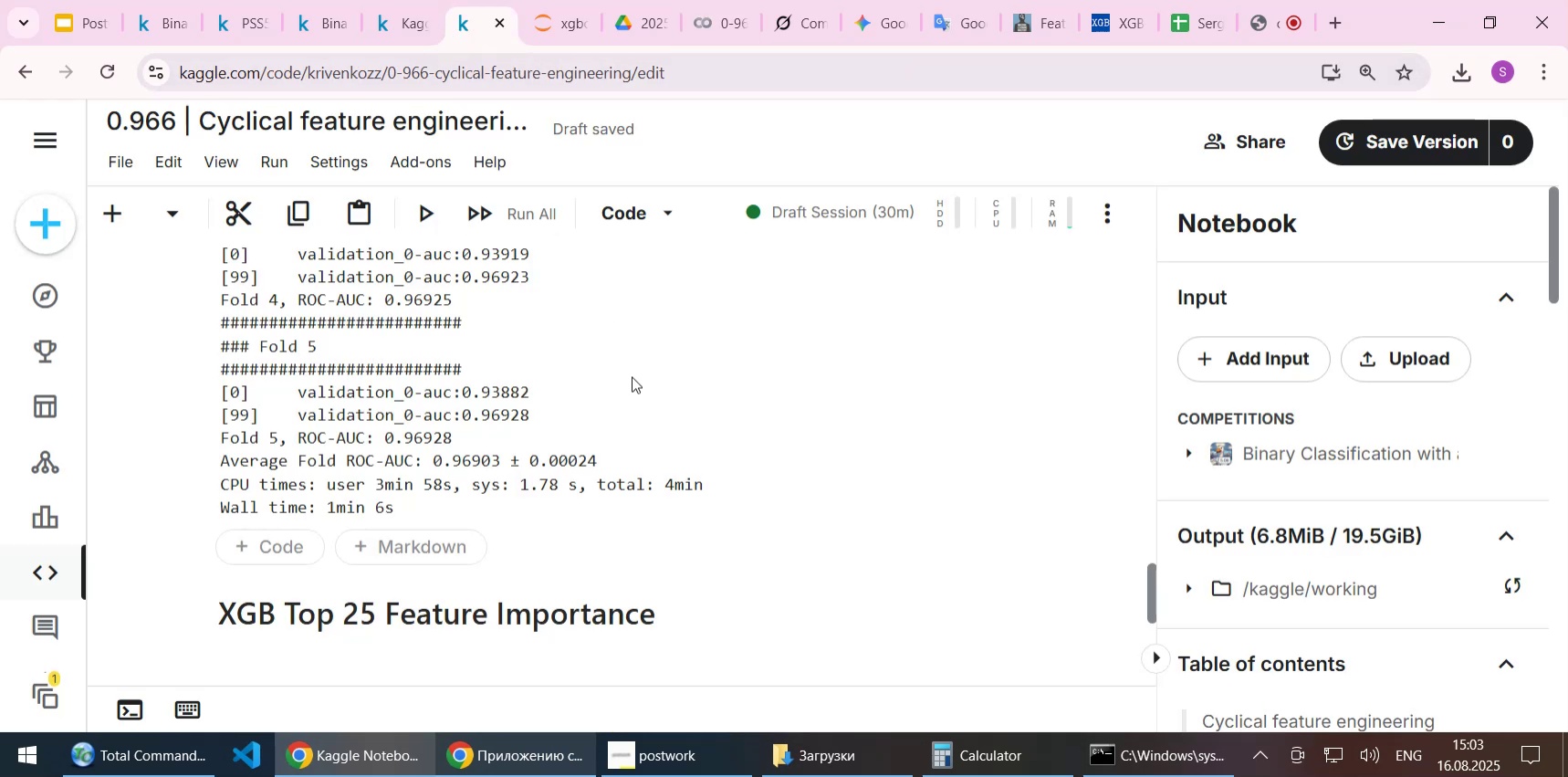 
left_click([559, 26])
 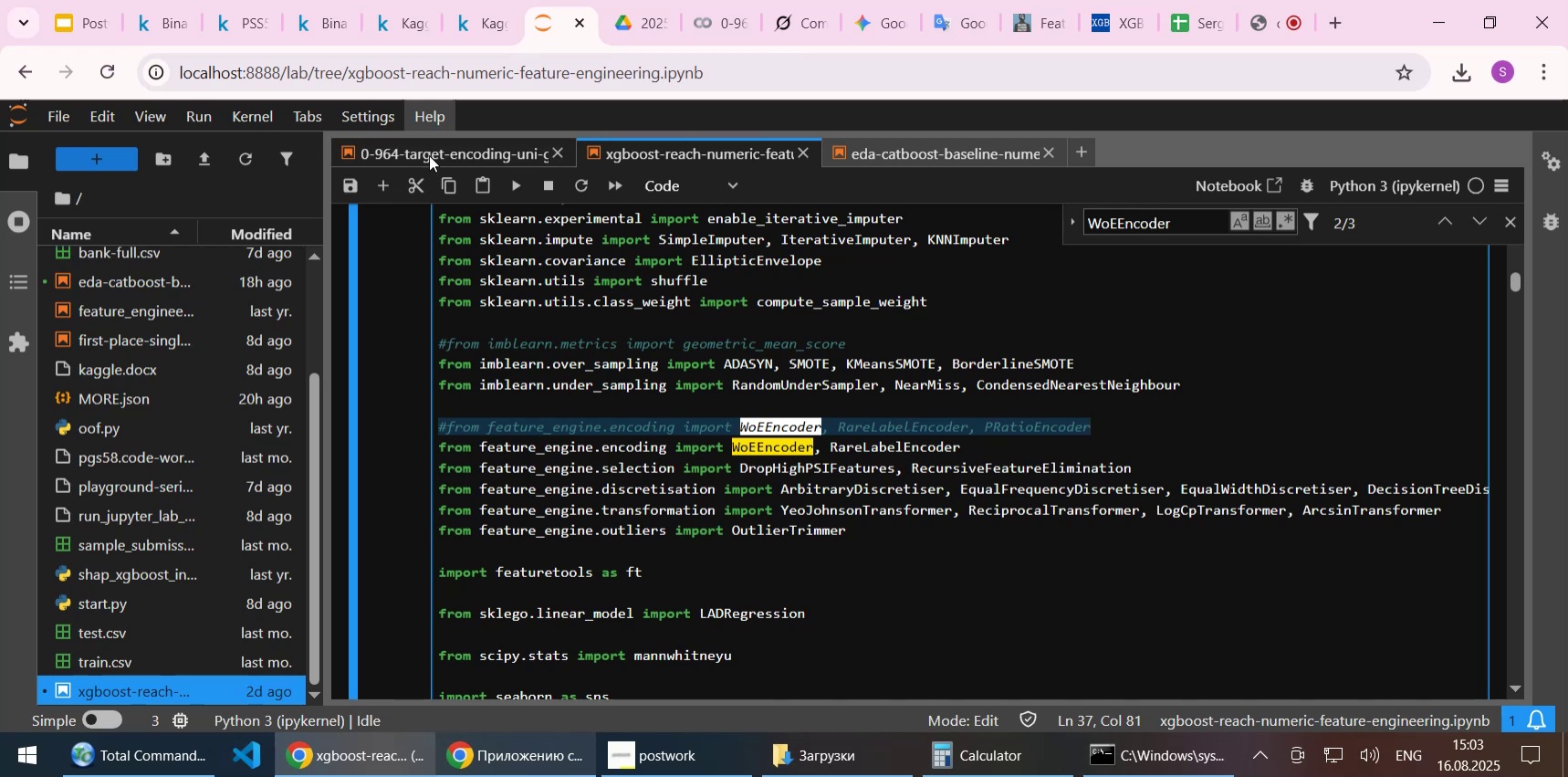 
left_click([429, 152])
 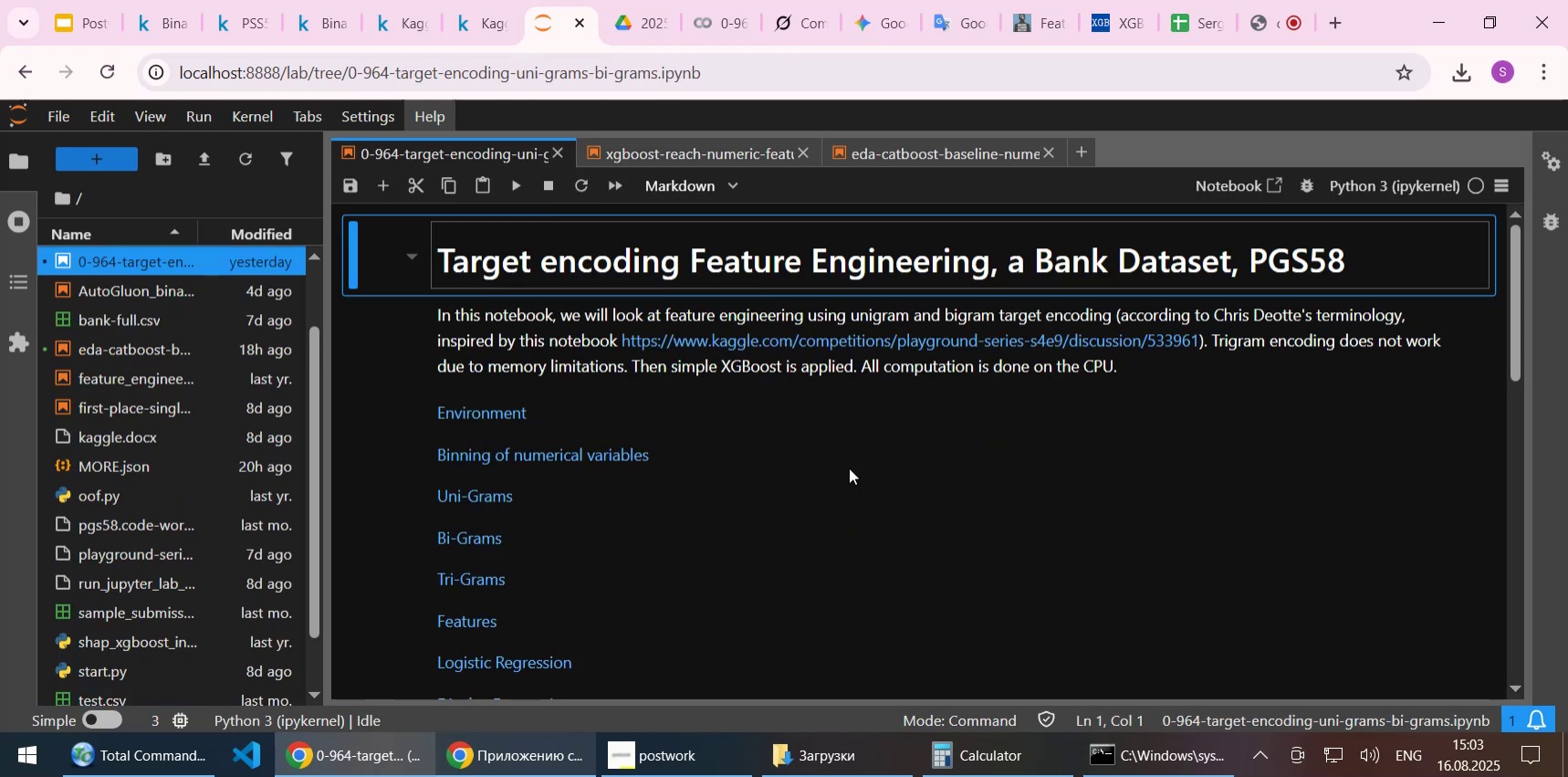 
scroll: coordinate [849, 468], scroll_direction: down, amount: 6.0
 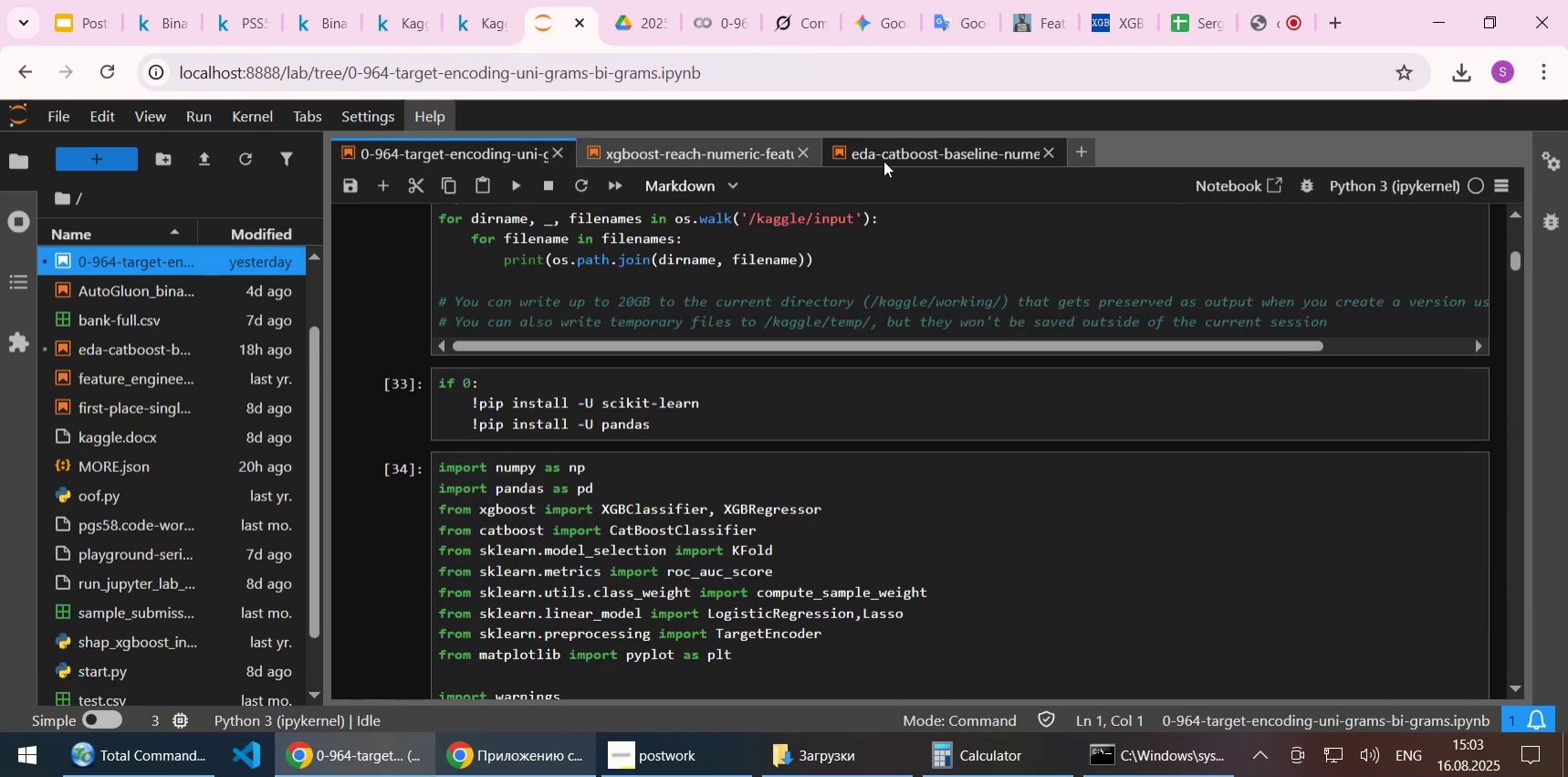 
left_click([883, 150])
 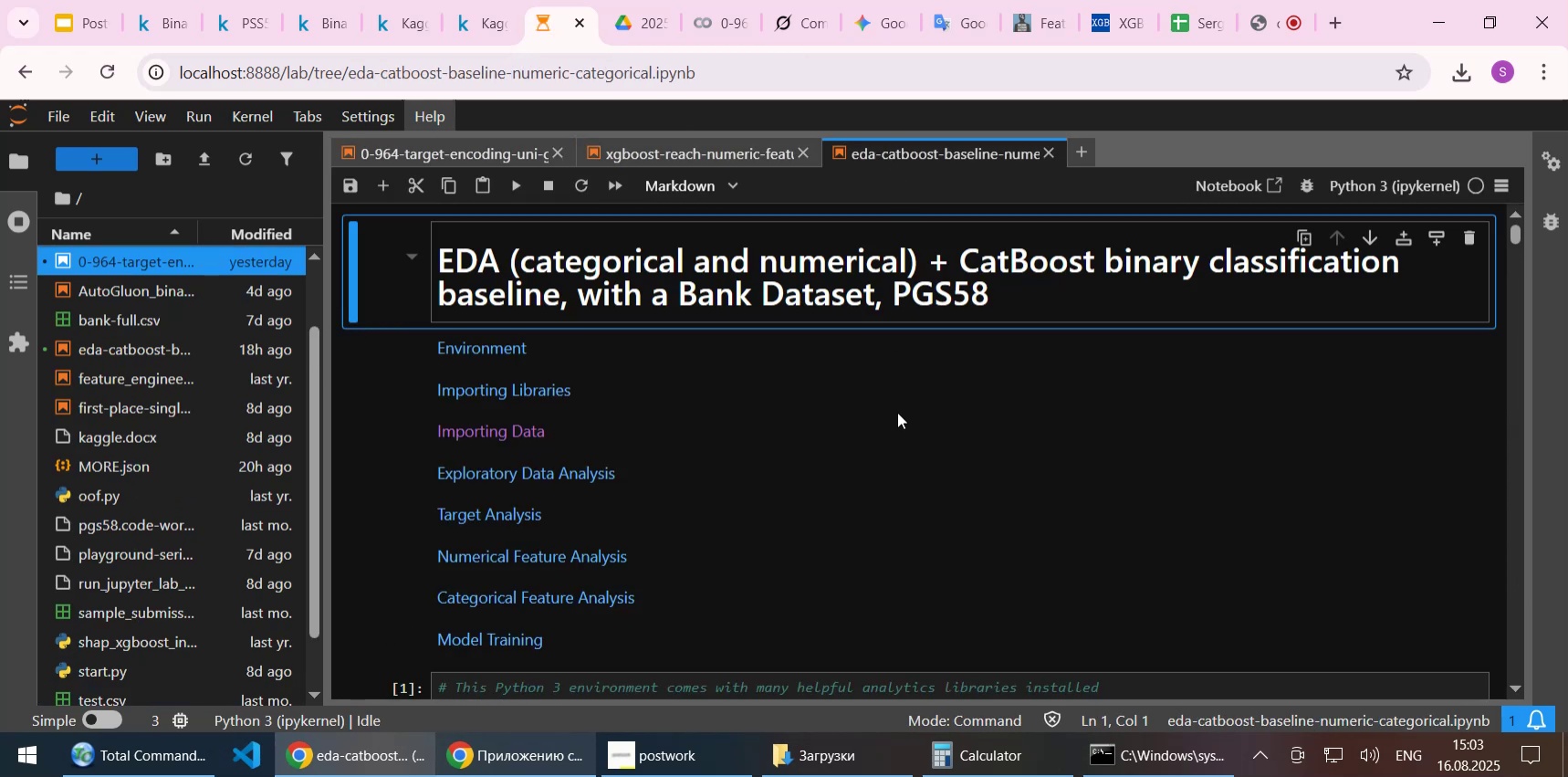 
scroll: coordinate [897, 422], scroll_direction: down, amount: 34.0
 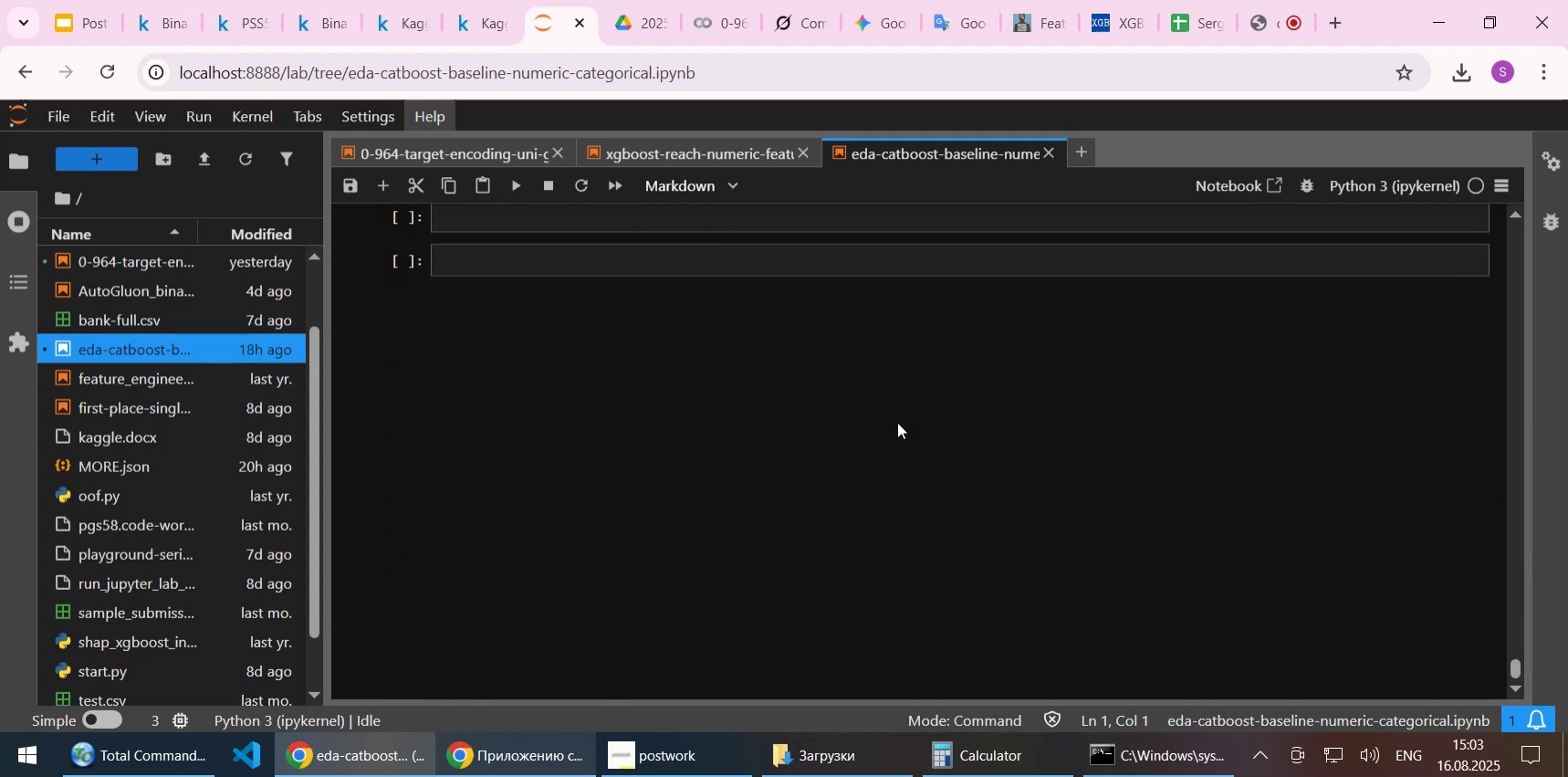 
scroll: coordinate [897, 422], scroll_direction: up, amount: 2.0
 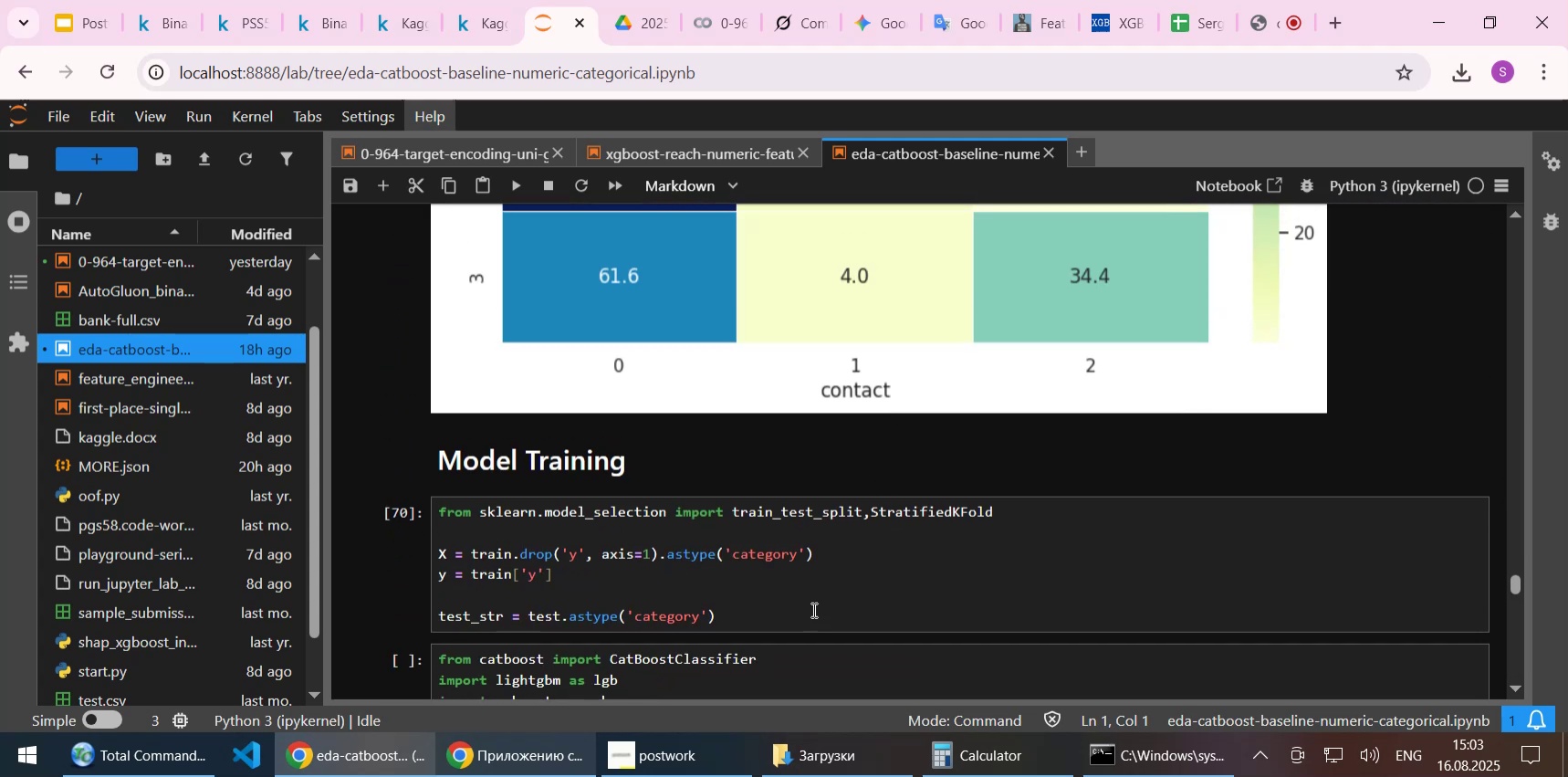 
left_click([758, 670])
 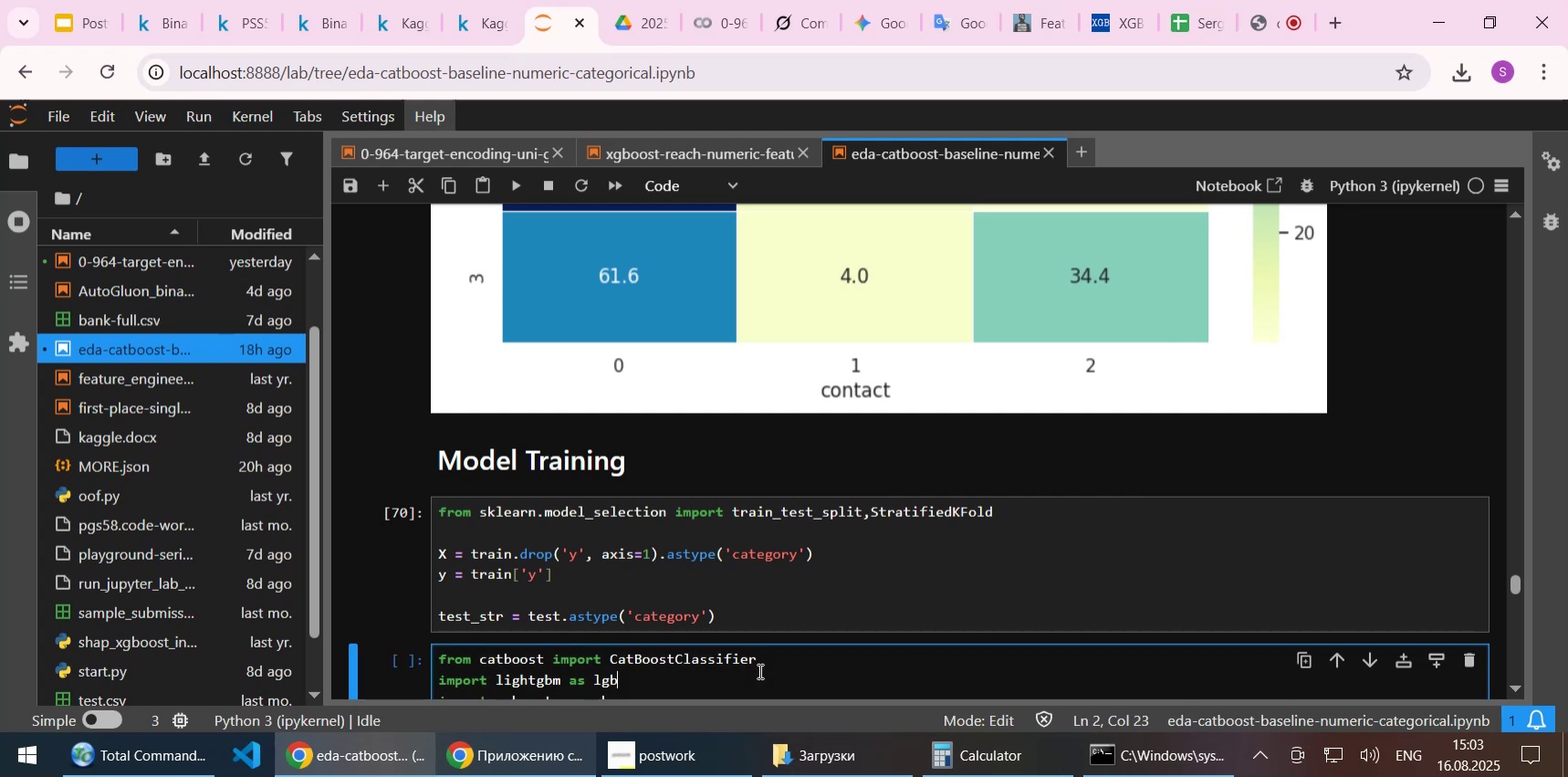 
scroll: coordinate [758, 670], scroll_direction: down, amount: 1.0
 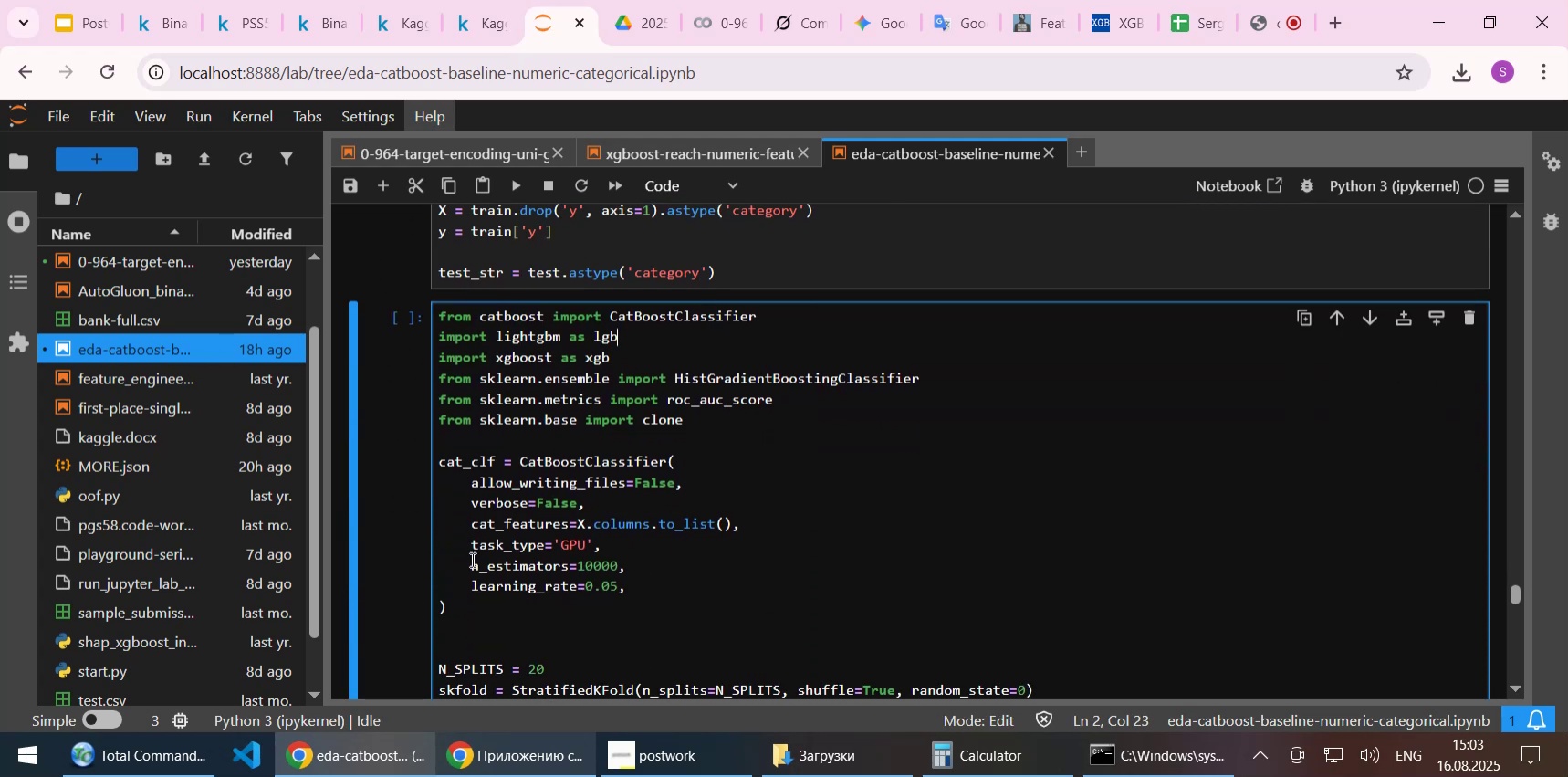 
left_click_drag(start_coordinate=[472, 562], to_coordinate=[628, 573])
 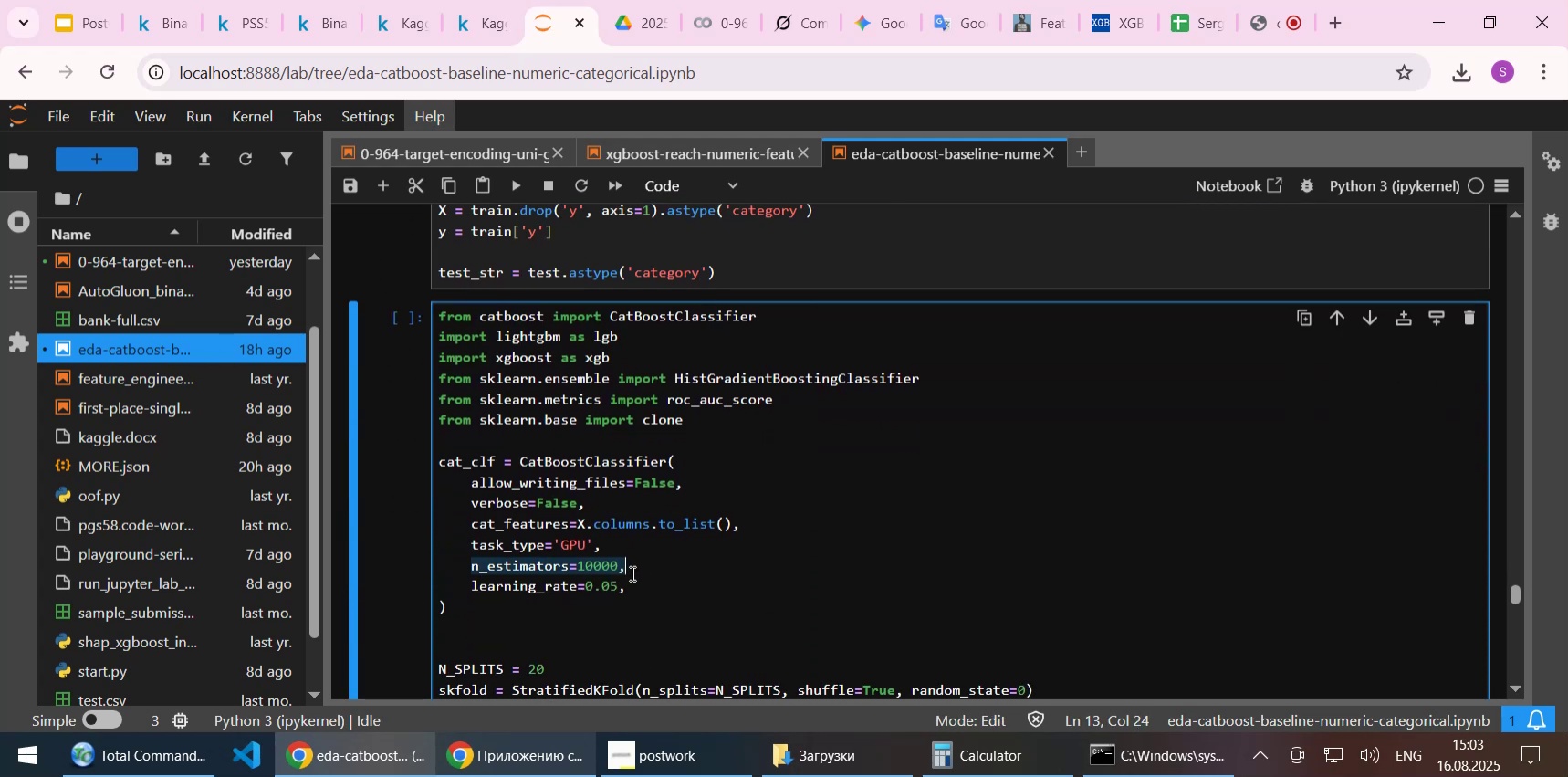 
key(Control+C)
 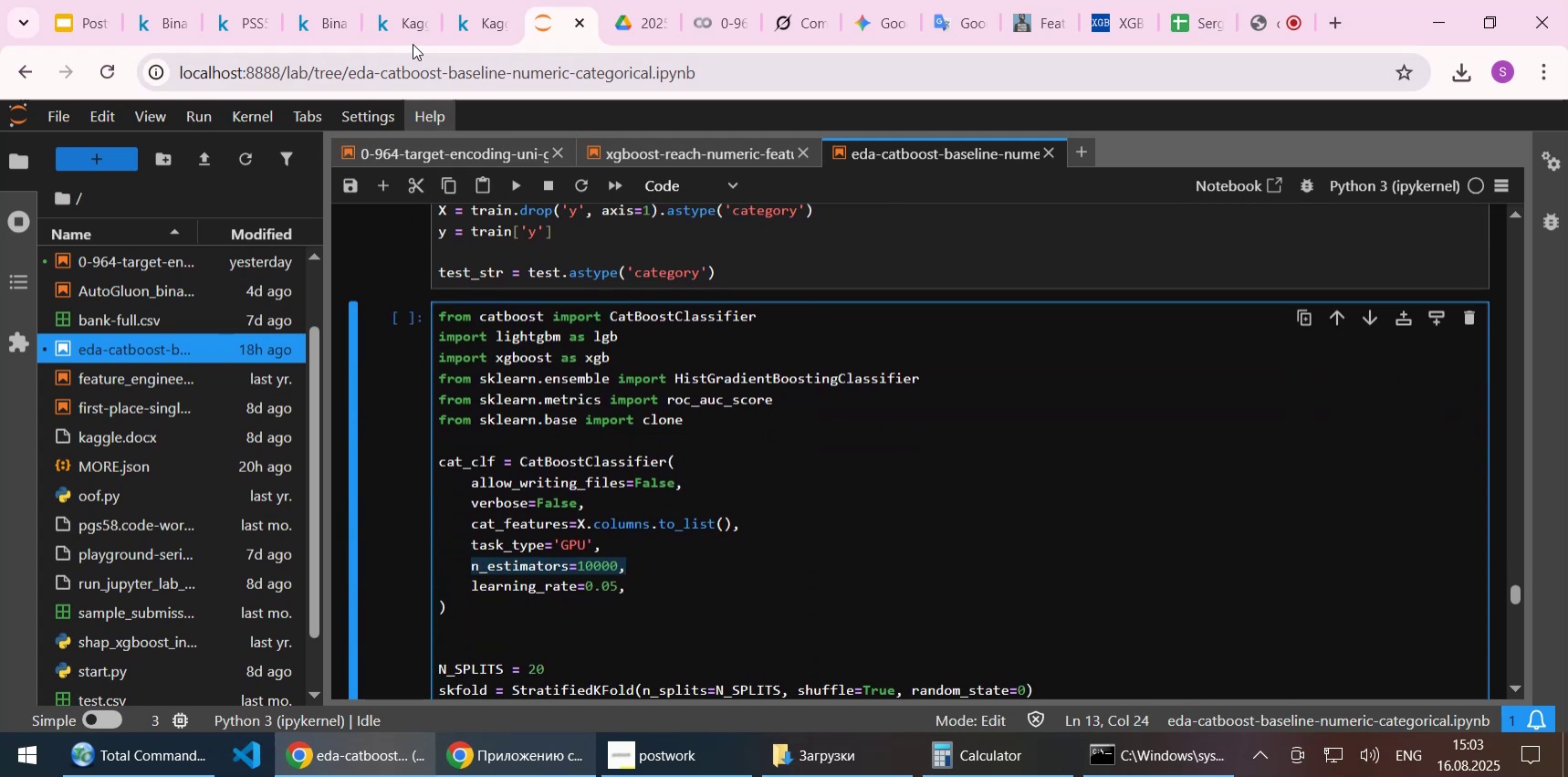 
left_click([405, 30])
 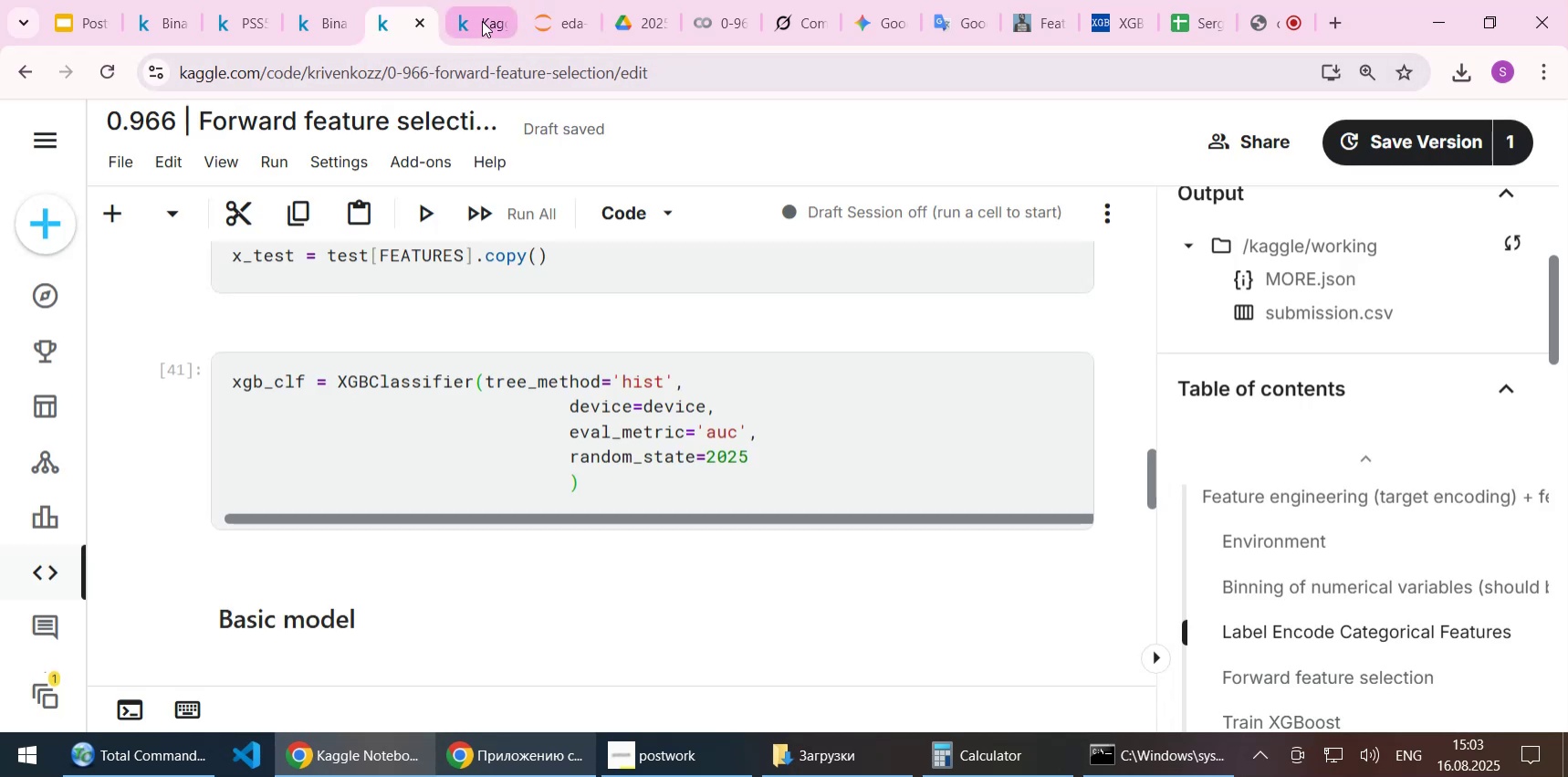 
left_click([482, 21])
 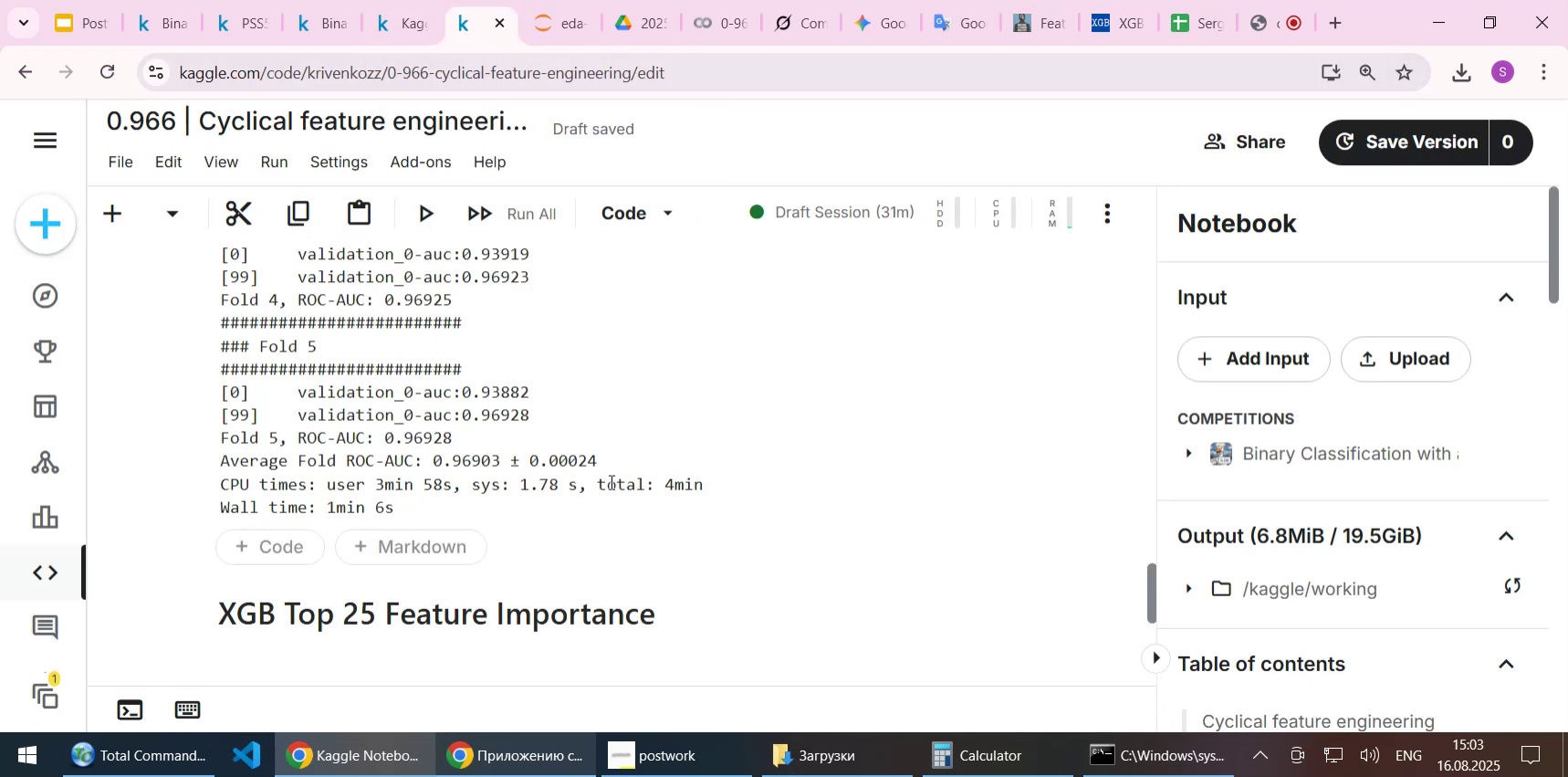 
scroll: coordinate [612, 473], scroll_direction: up, amount: 17.0
 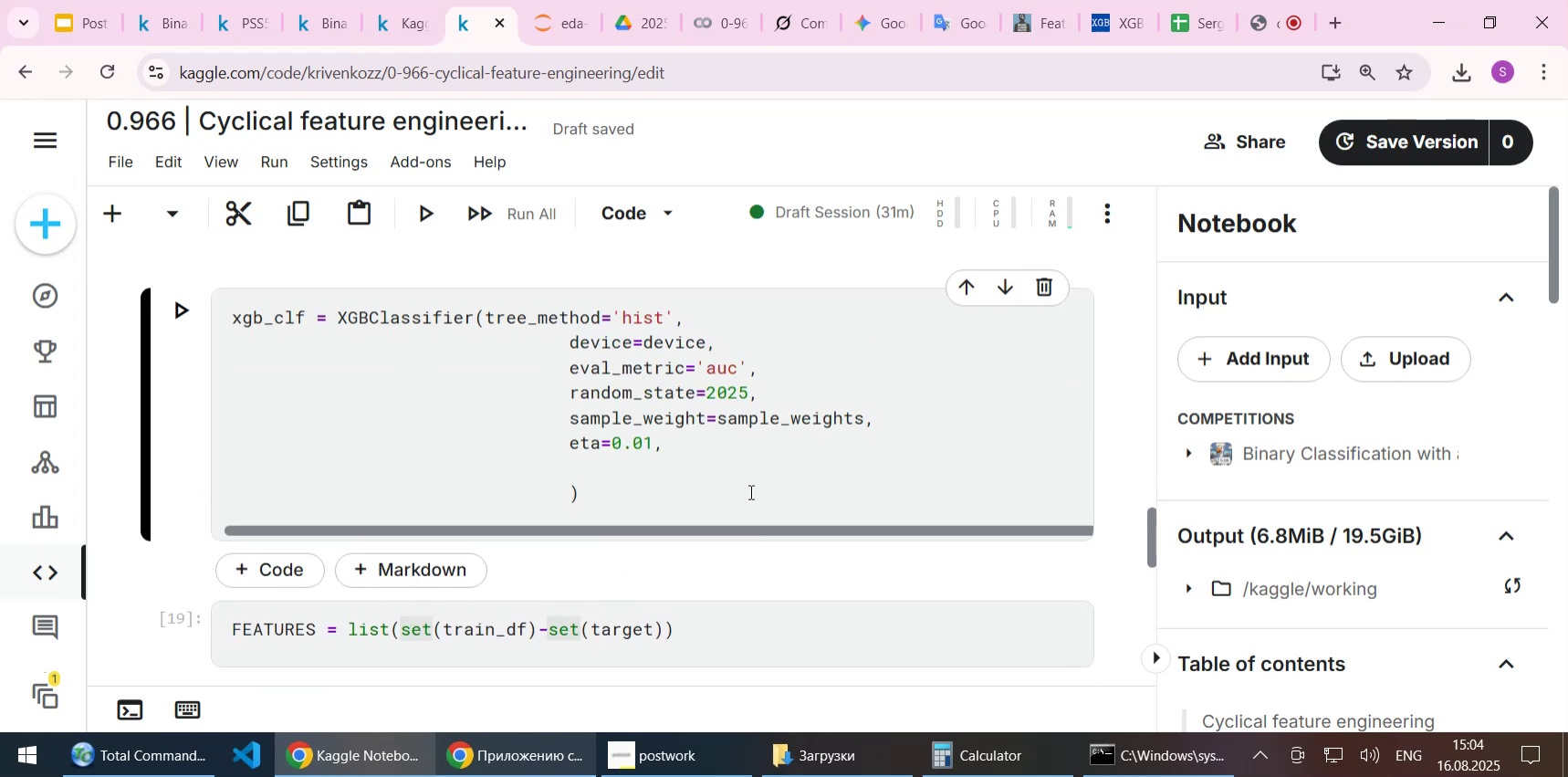 
key(Control+ControlLeft)
 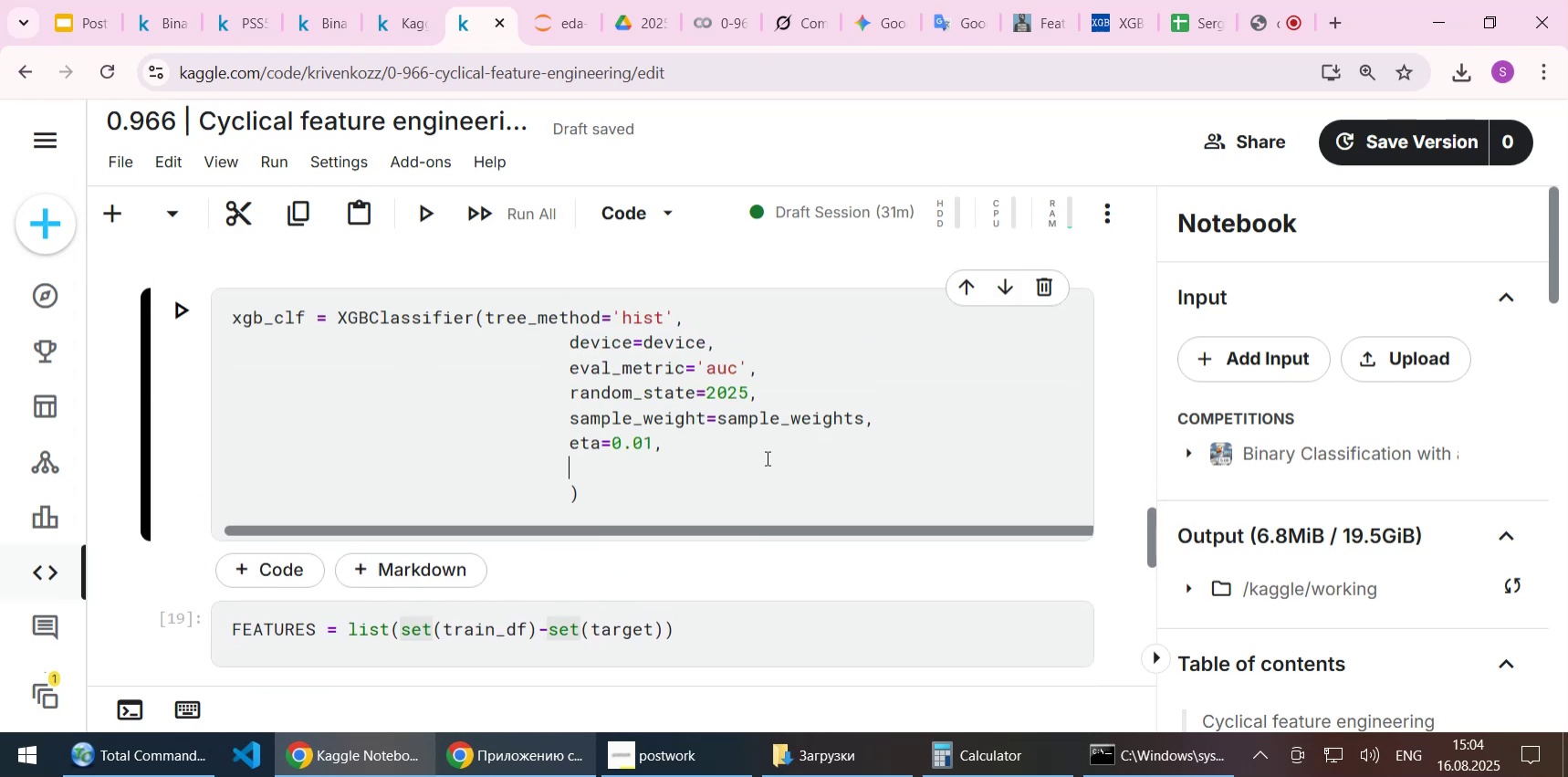 
key(Control+V)
 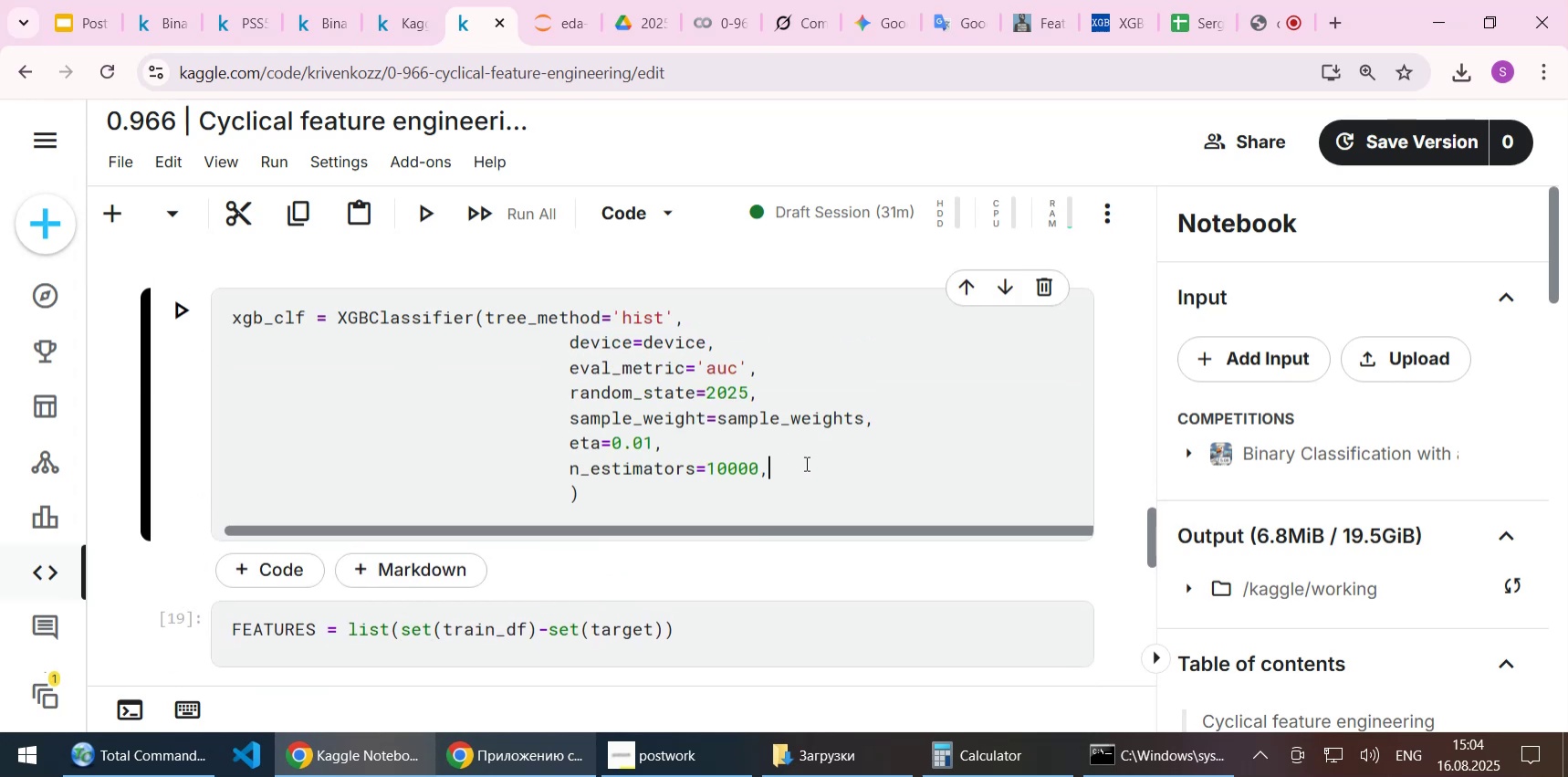 
key(Backspace)
 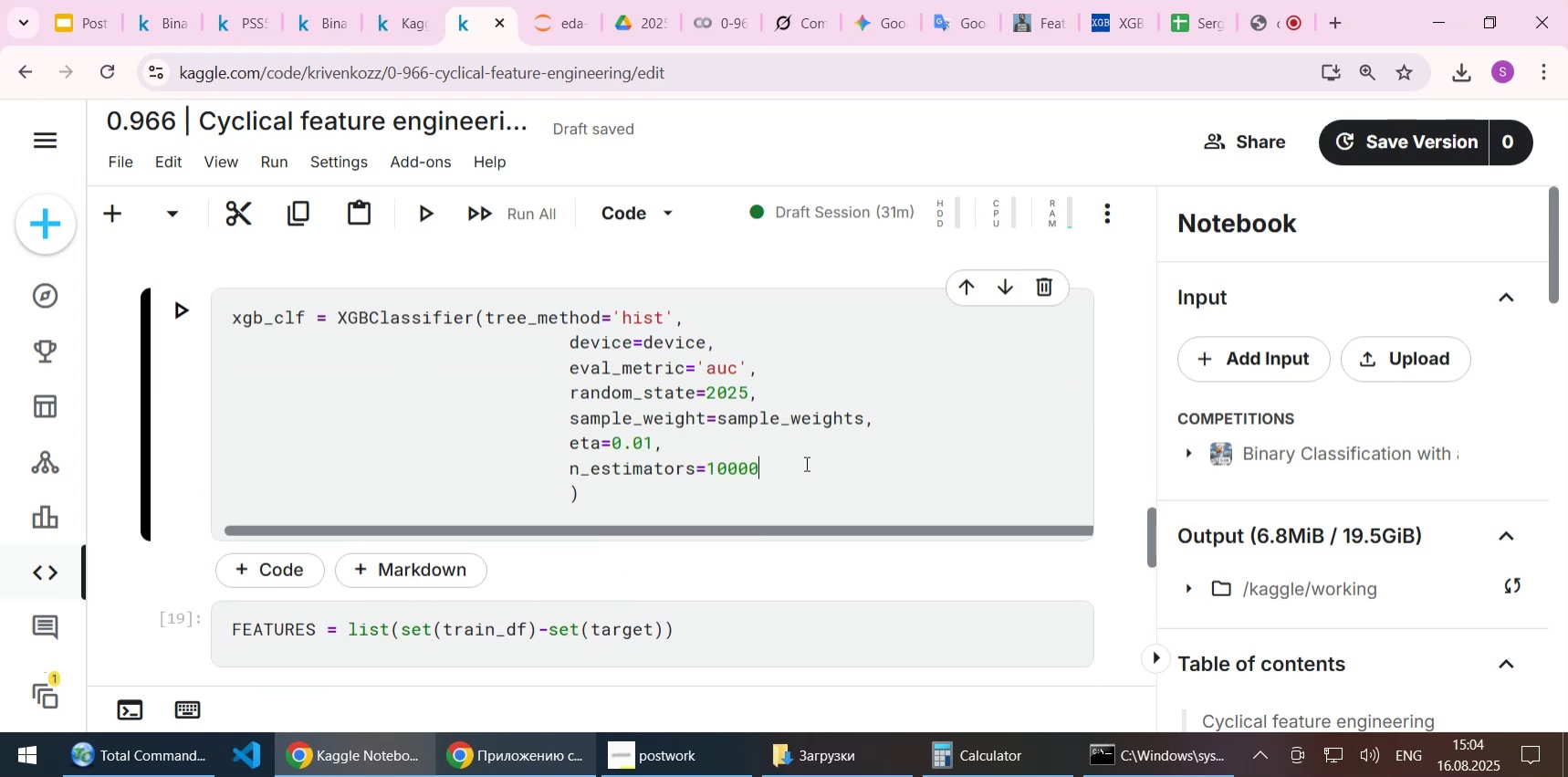 
key(Control+S)
 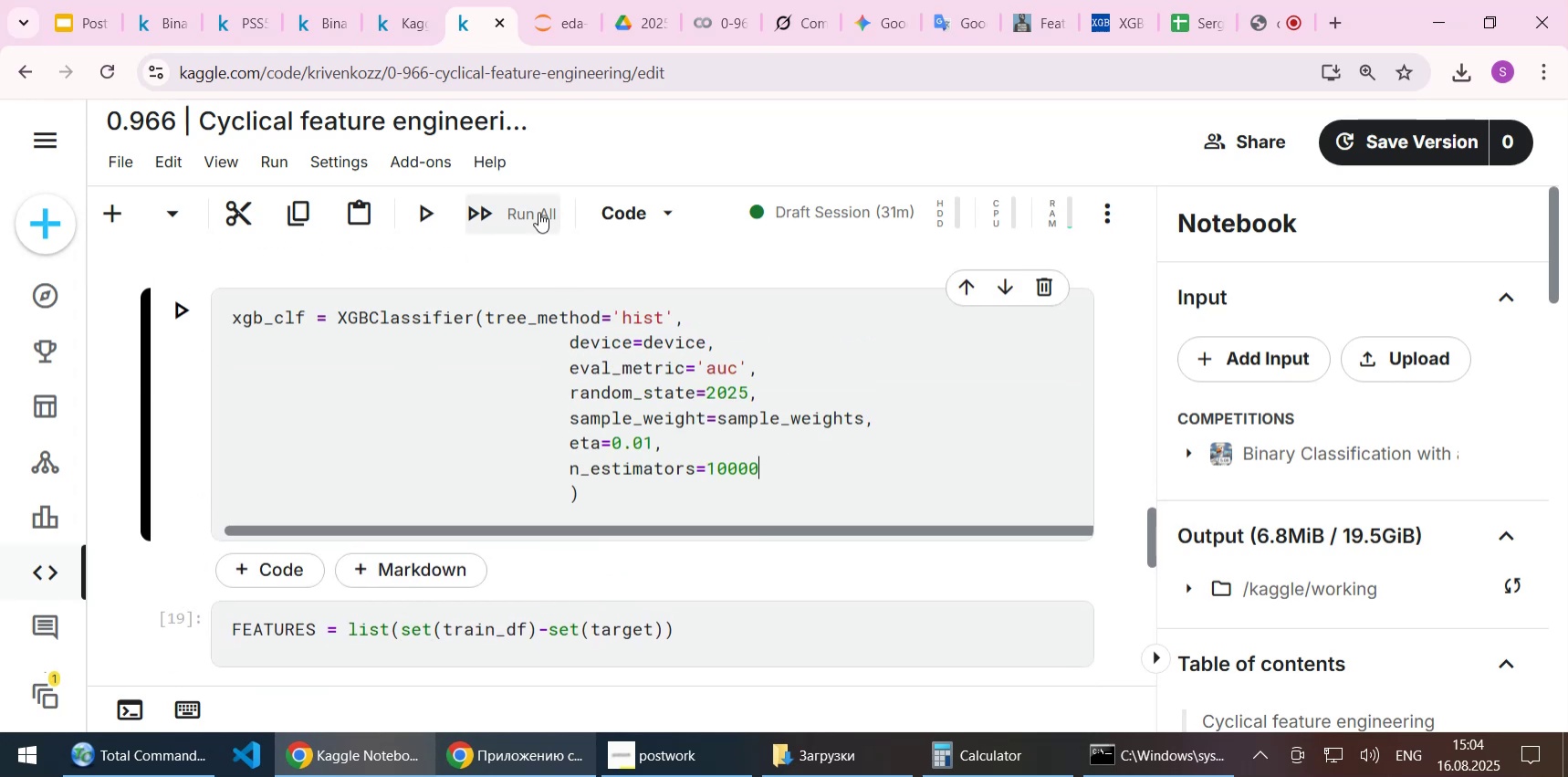 
left_click([538, 212])
 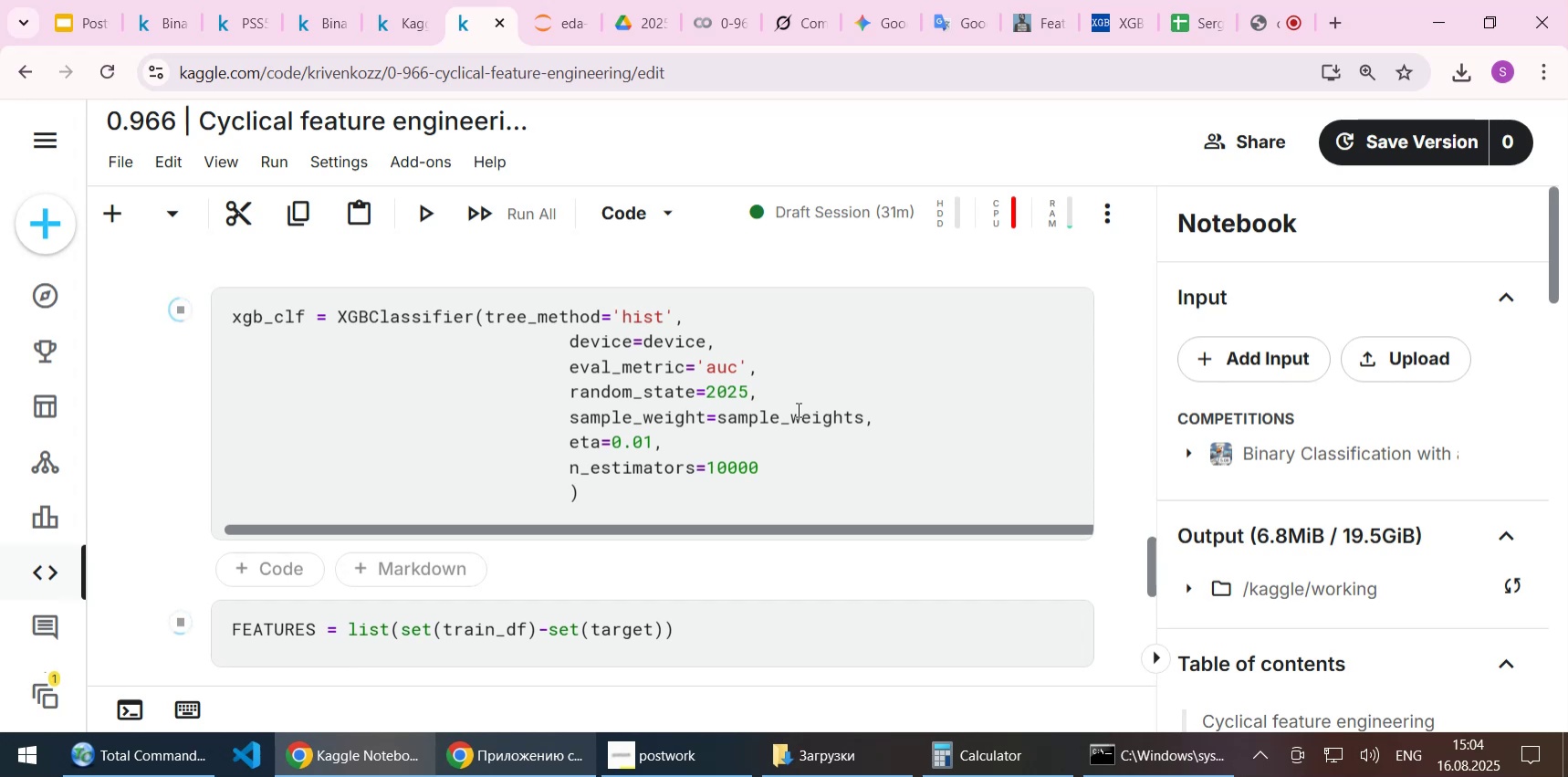 
wait(10.77)
 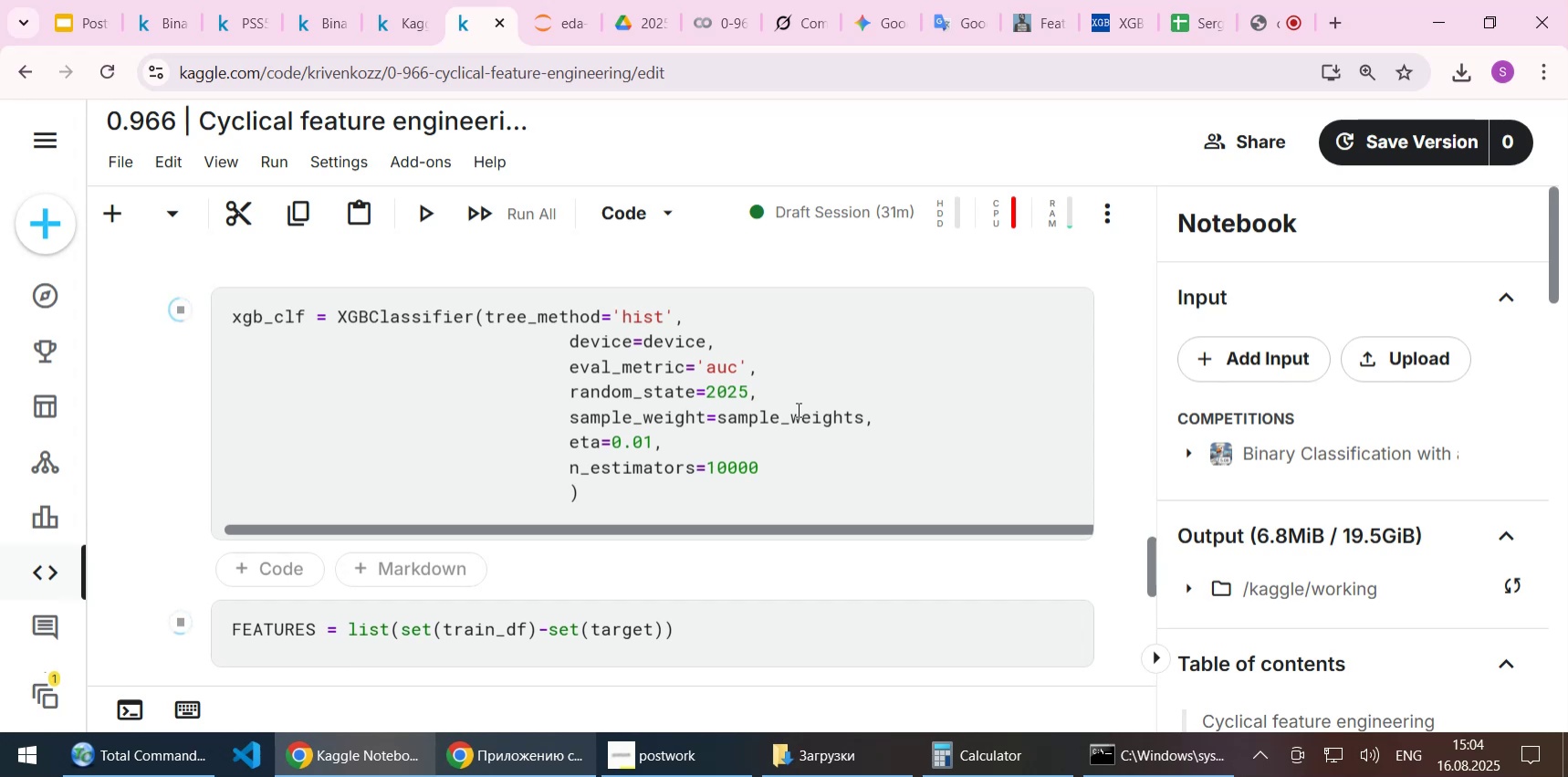 
scroll: coordinate [782, 447], scroll_direction: down, amount: 10.0
 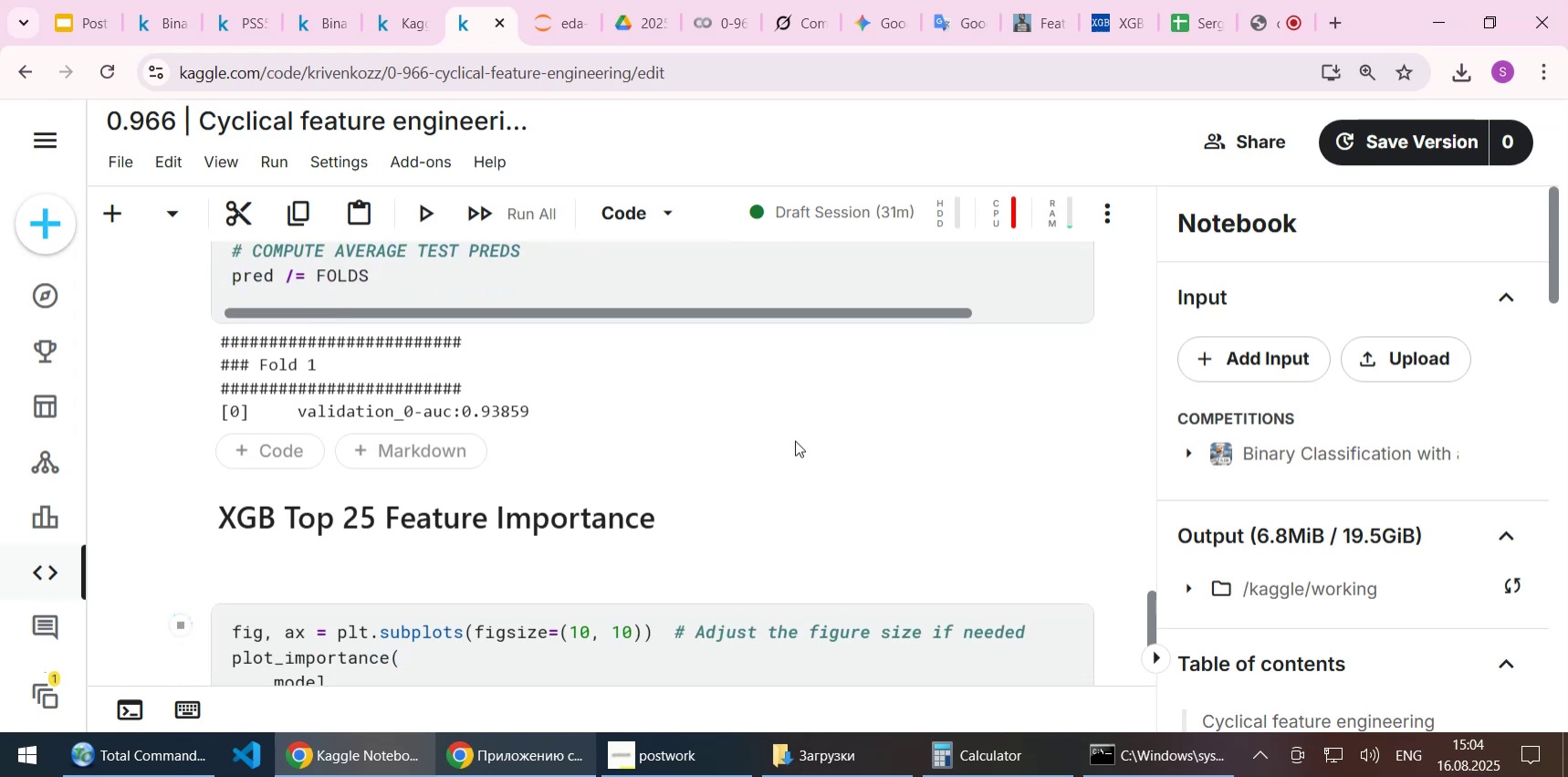 
wait(9.83)
 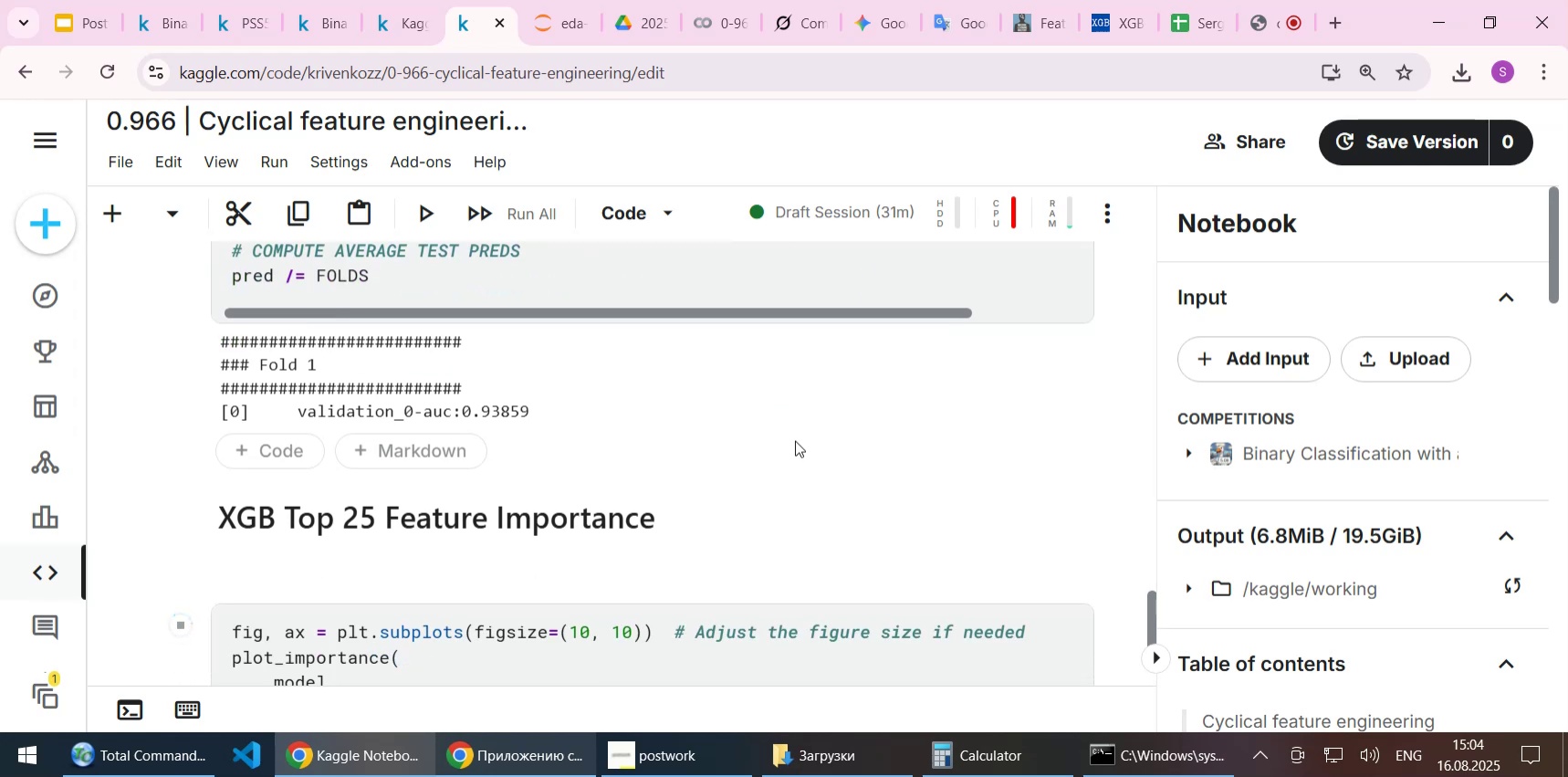 
scroll: coordinate [795, 440], scroll_direction: up, amount: 5.0
 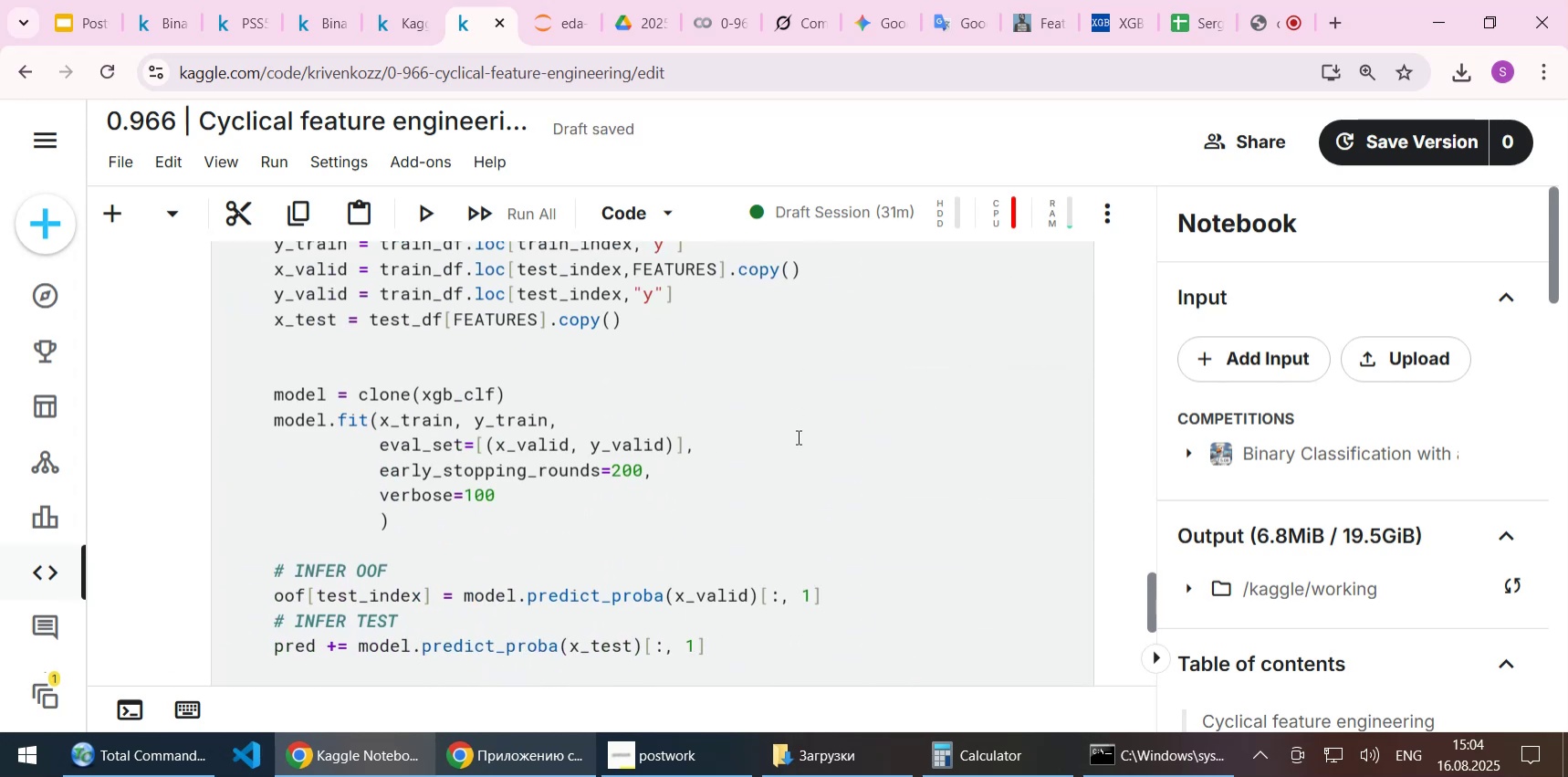 
scroll: coordinate [798, 436], scroll_direction: down, amount: 2.0
 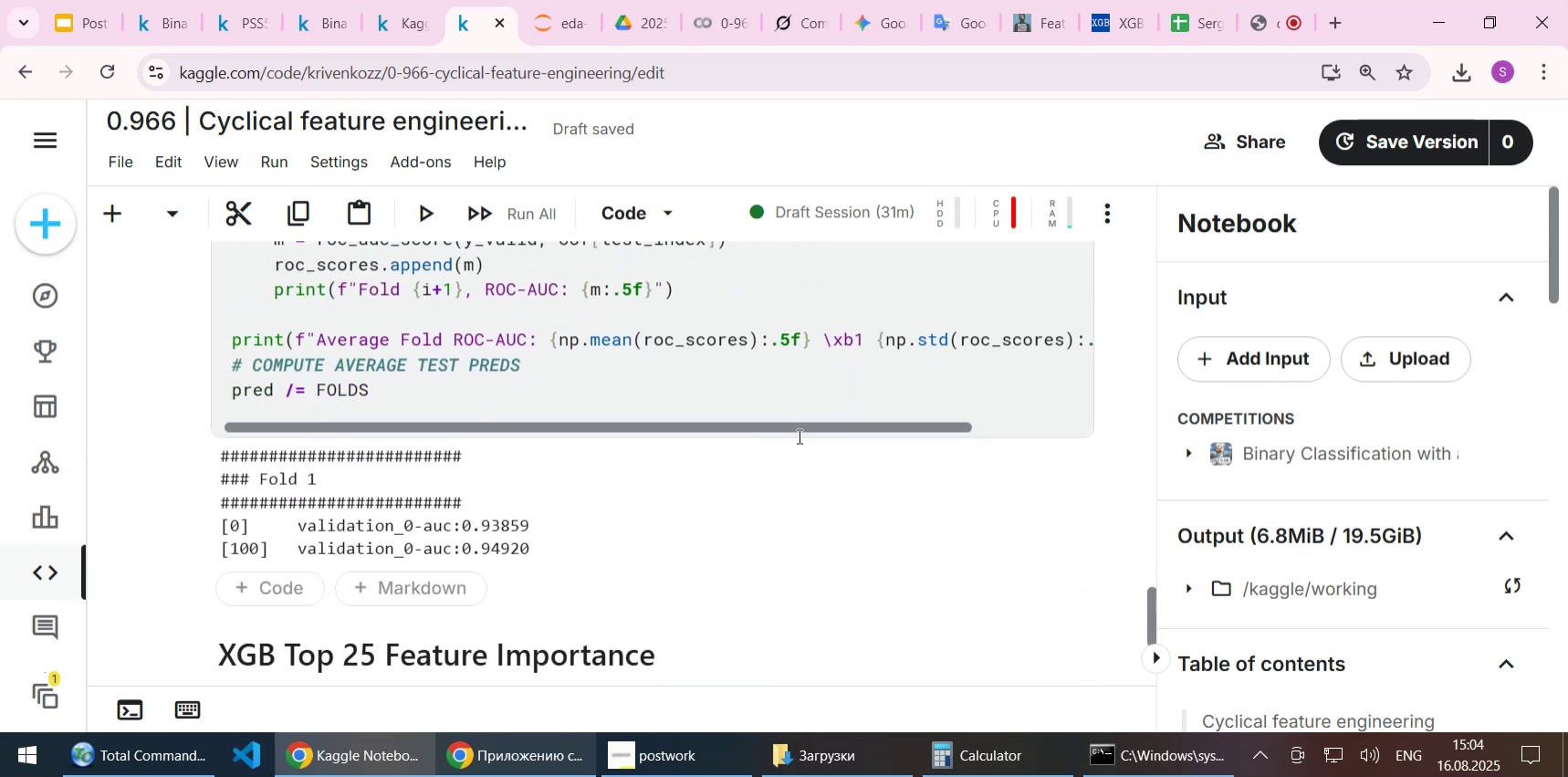 
scroll: coordinate [798, 436], scroll_direction: up, amount: 1.0
 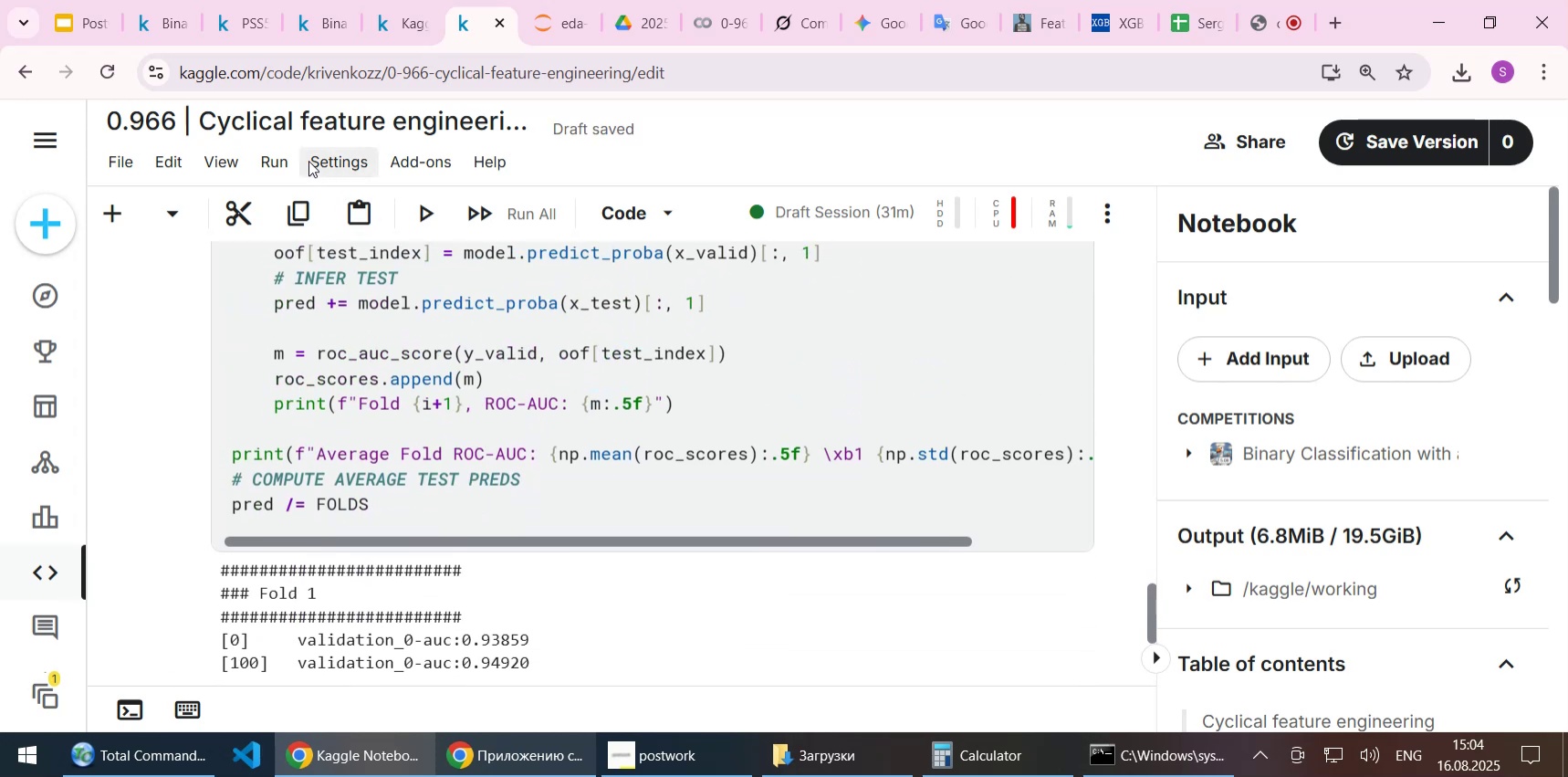 
left_click([275, 158])
 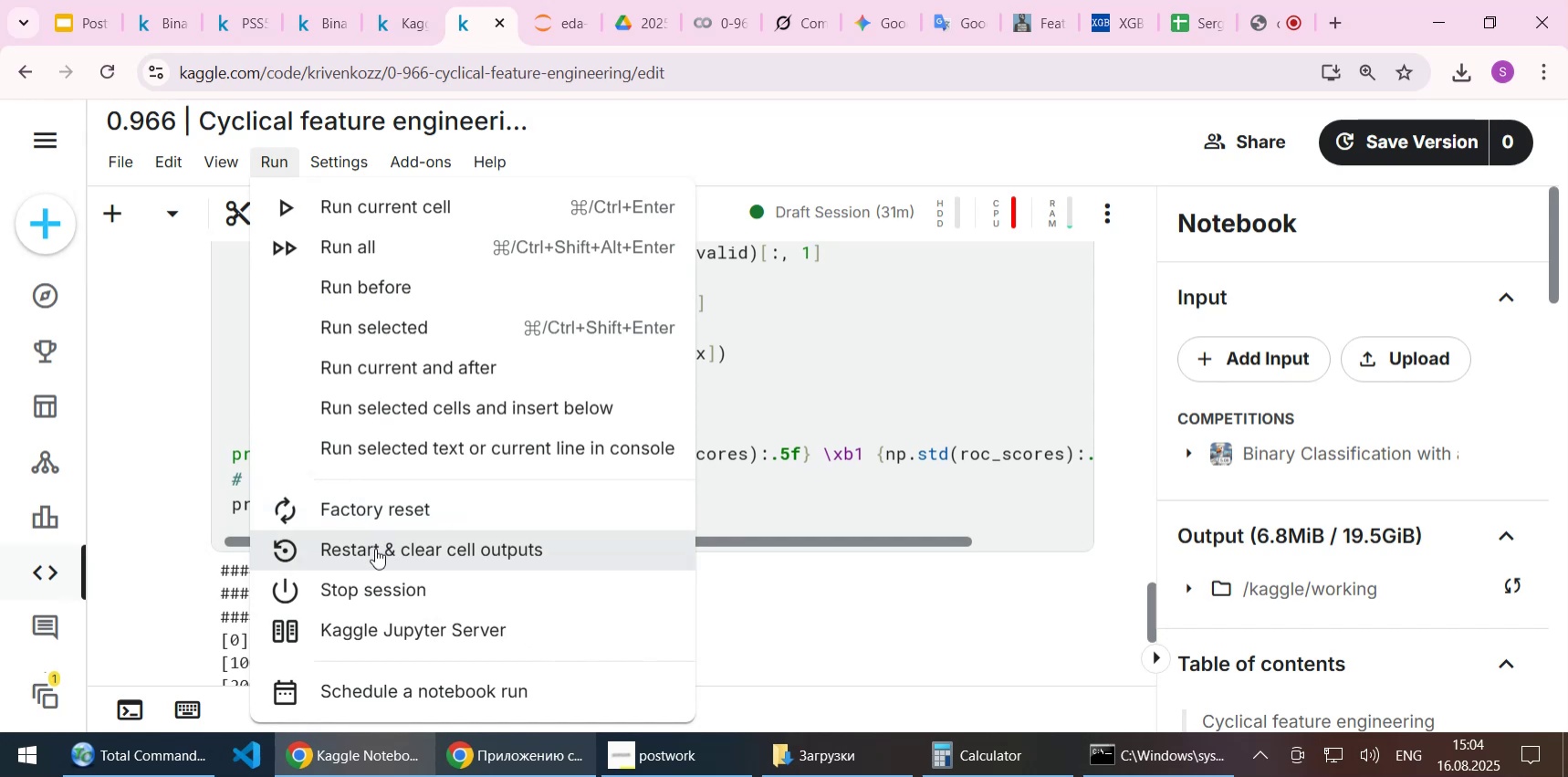 
left_click([375, 549])
 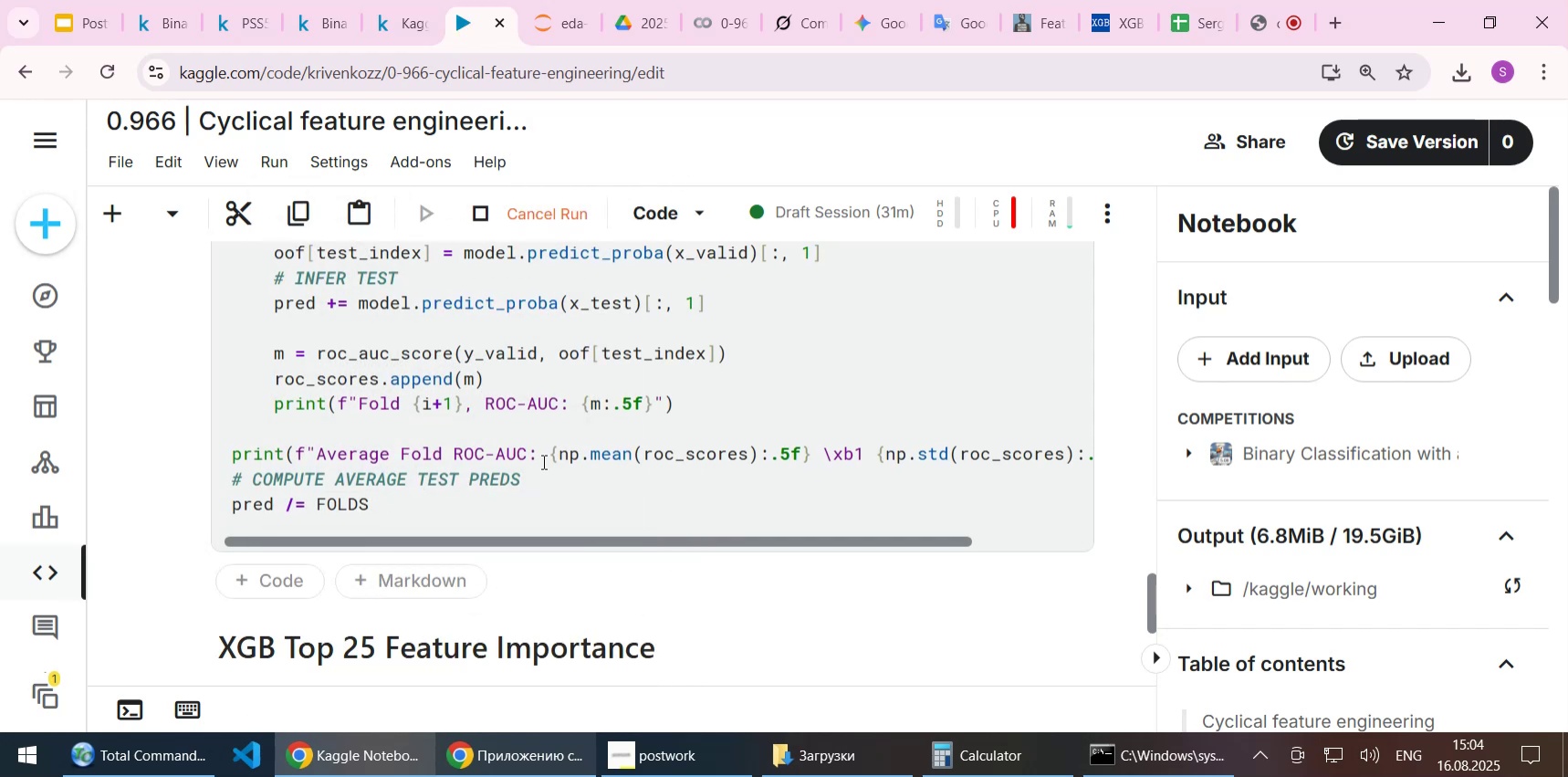 
scroll: coordinate [529, 435], scroll_direction: up, amount: 3.0
 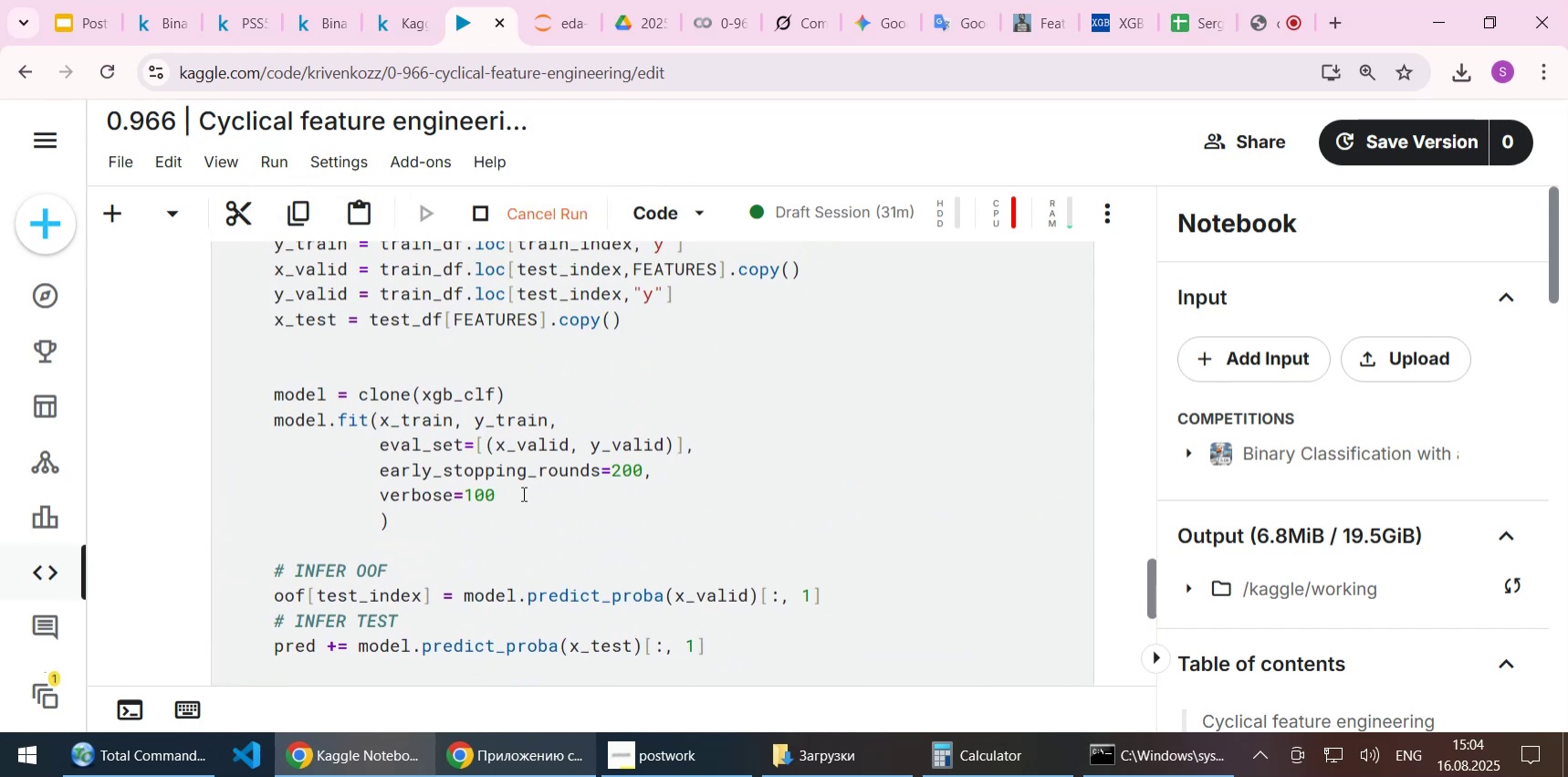 
left_click([522, 493])
 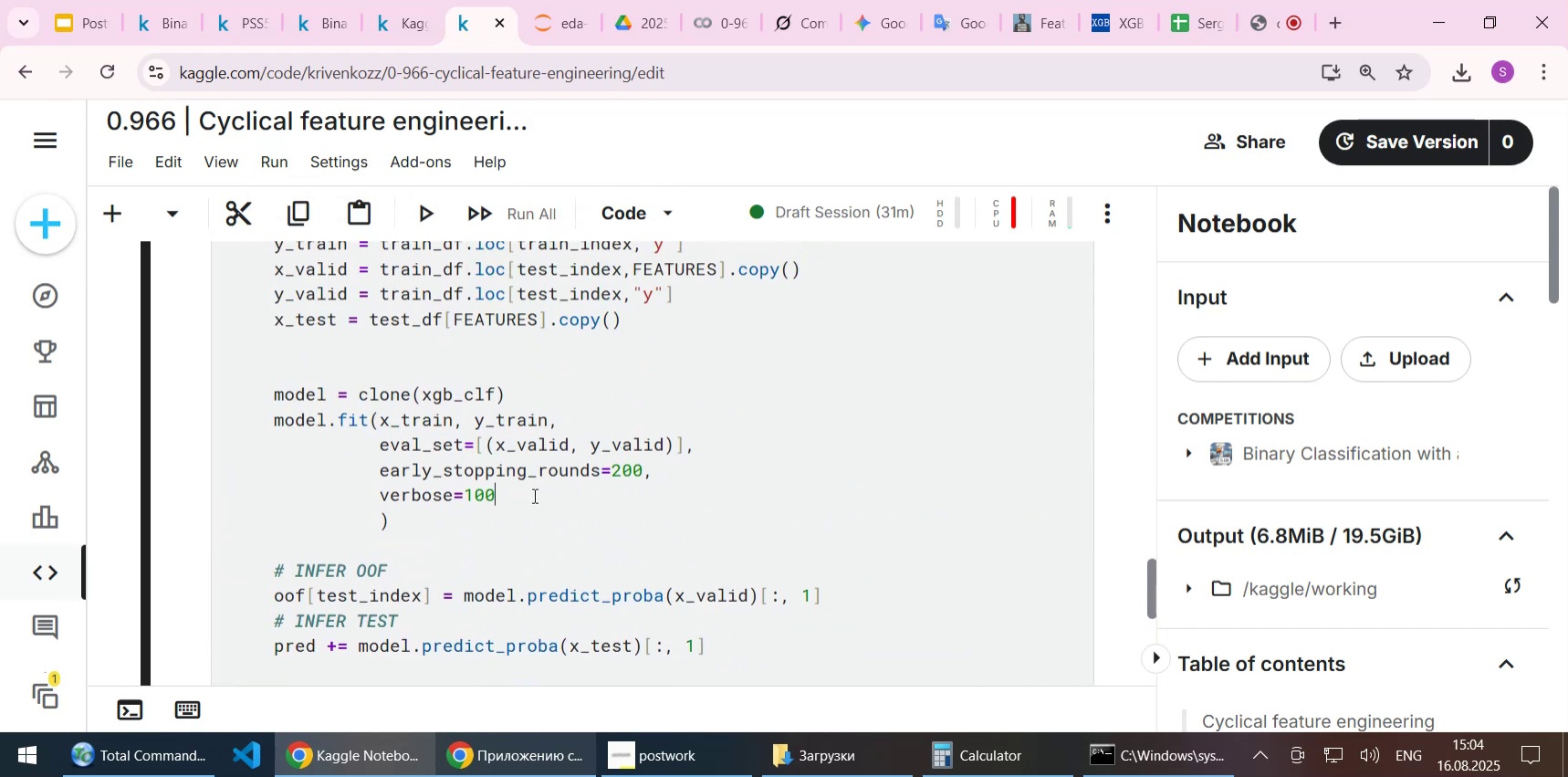 
key(0)
 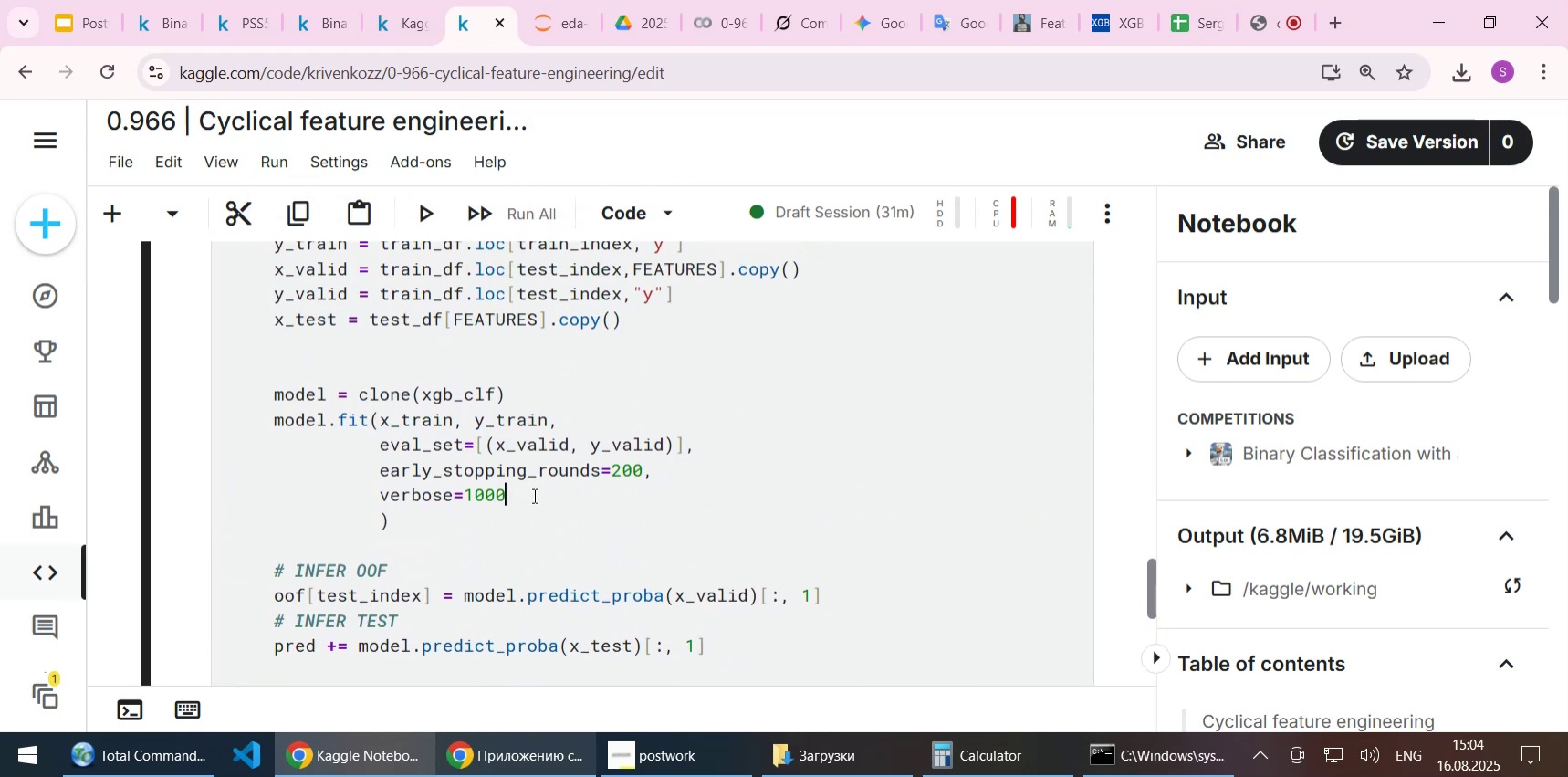 
key(Control+S)
 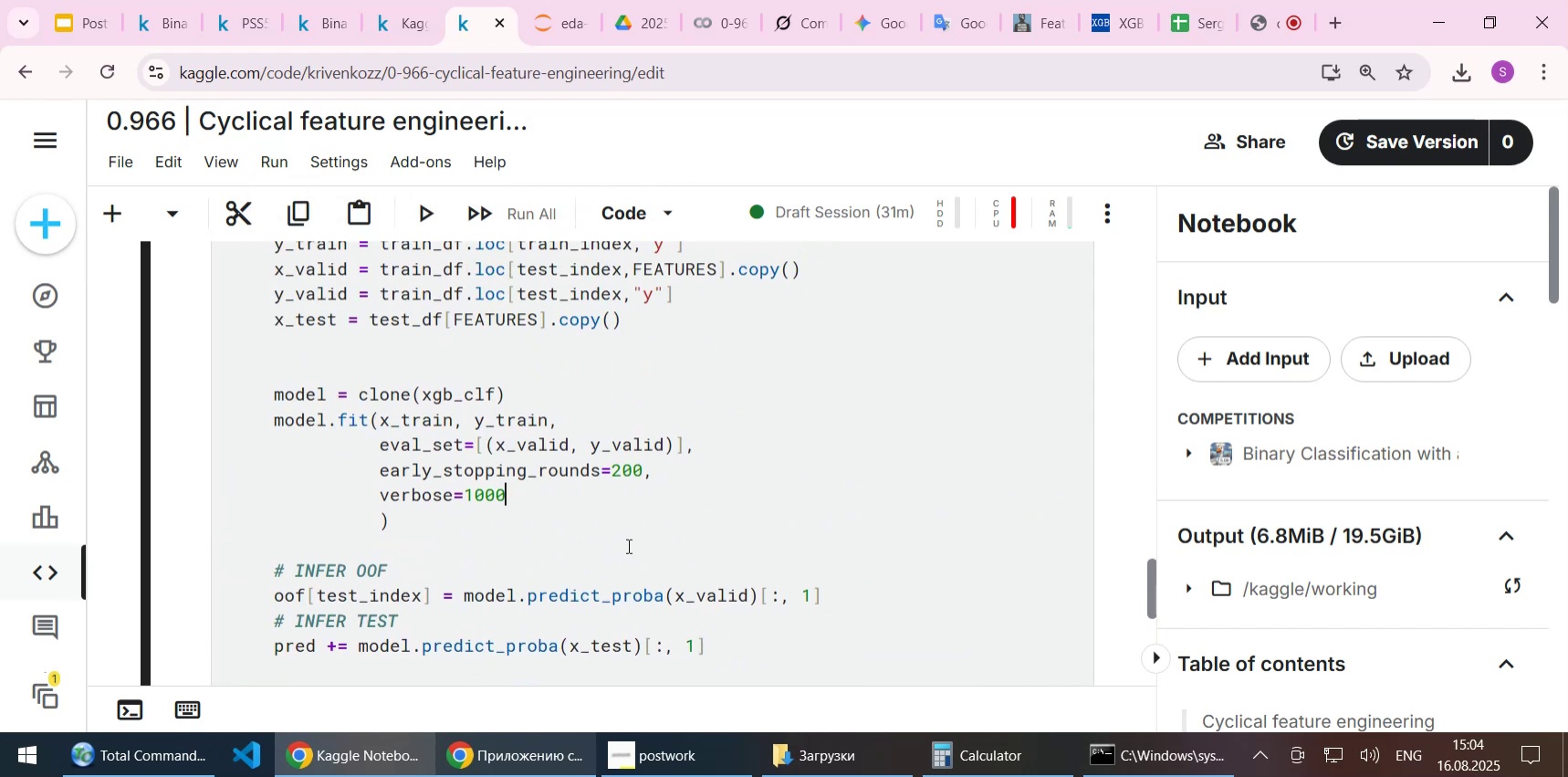 
scroll: coordinate [618, 549], scroll_direction: up, amount: 10.0
 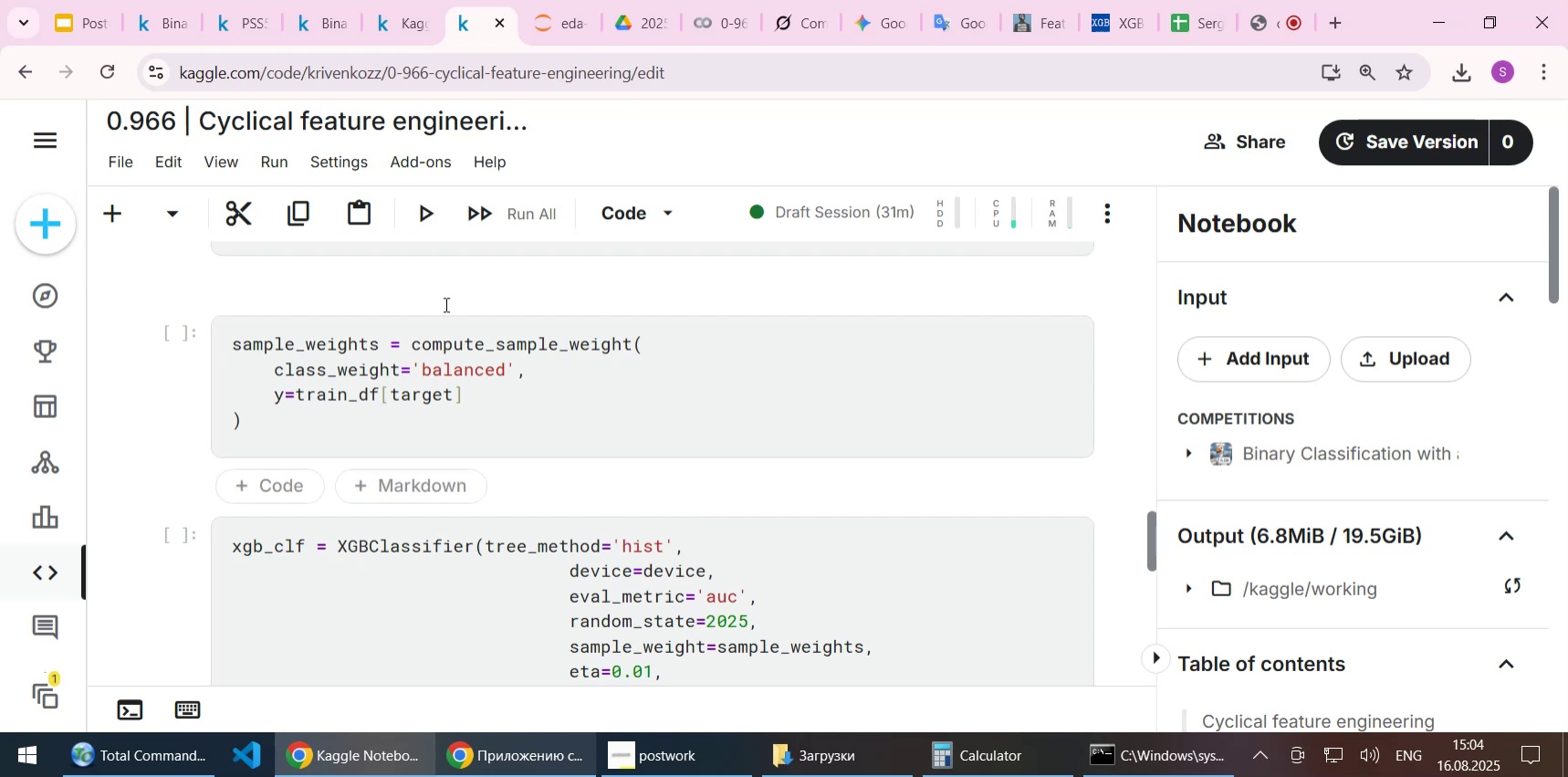 
left_click([517, 218])
 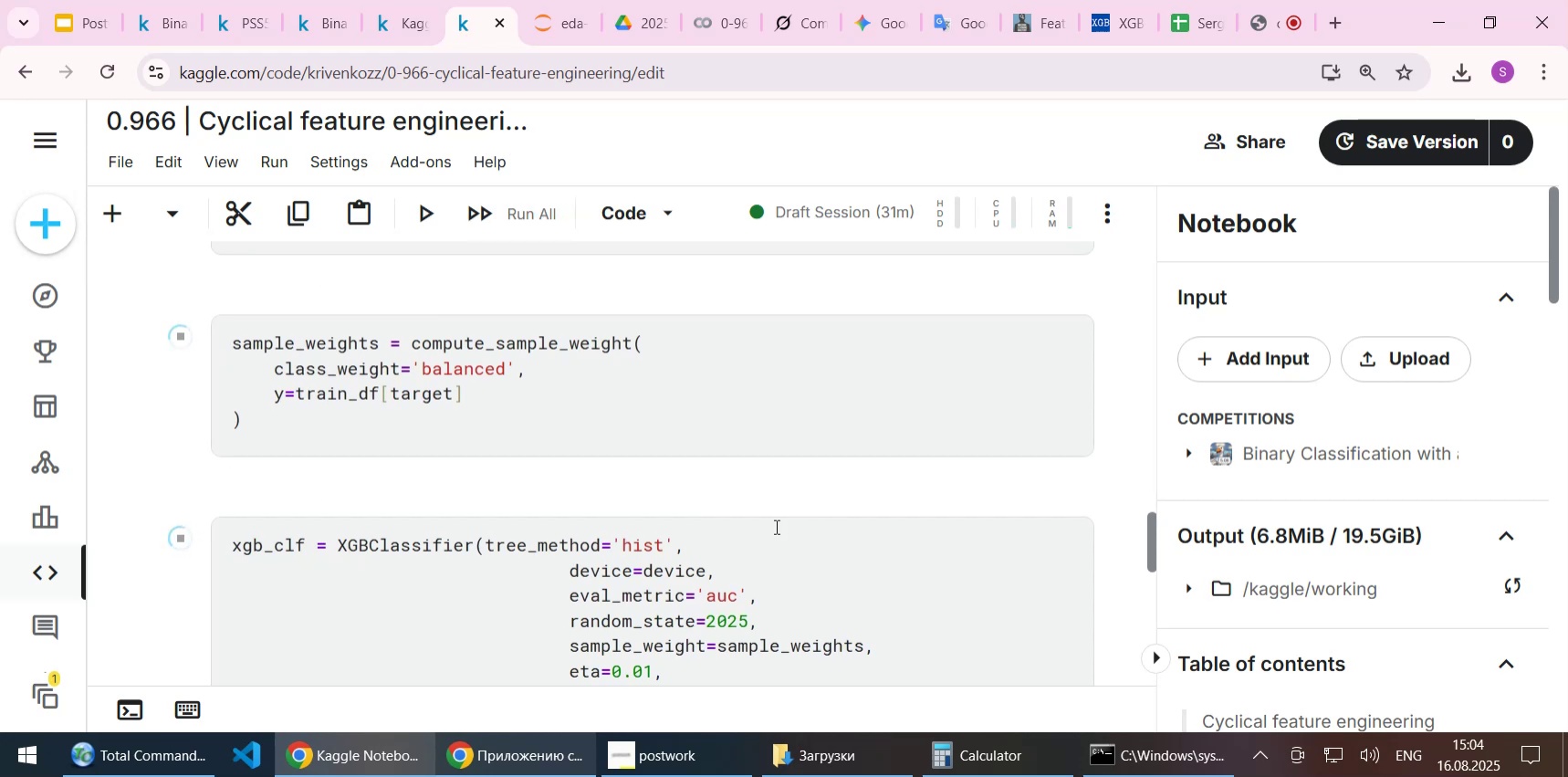 
scroll: coordinate [758, 509], scroll_direction: down, amount: 14.0
 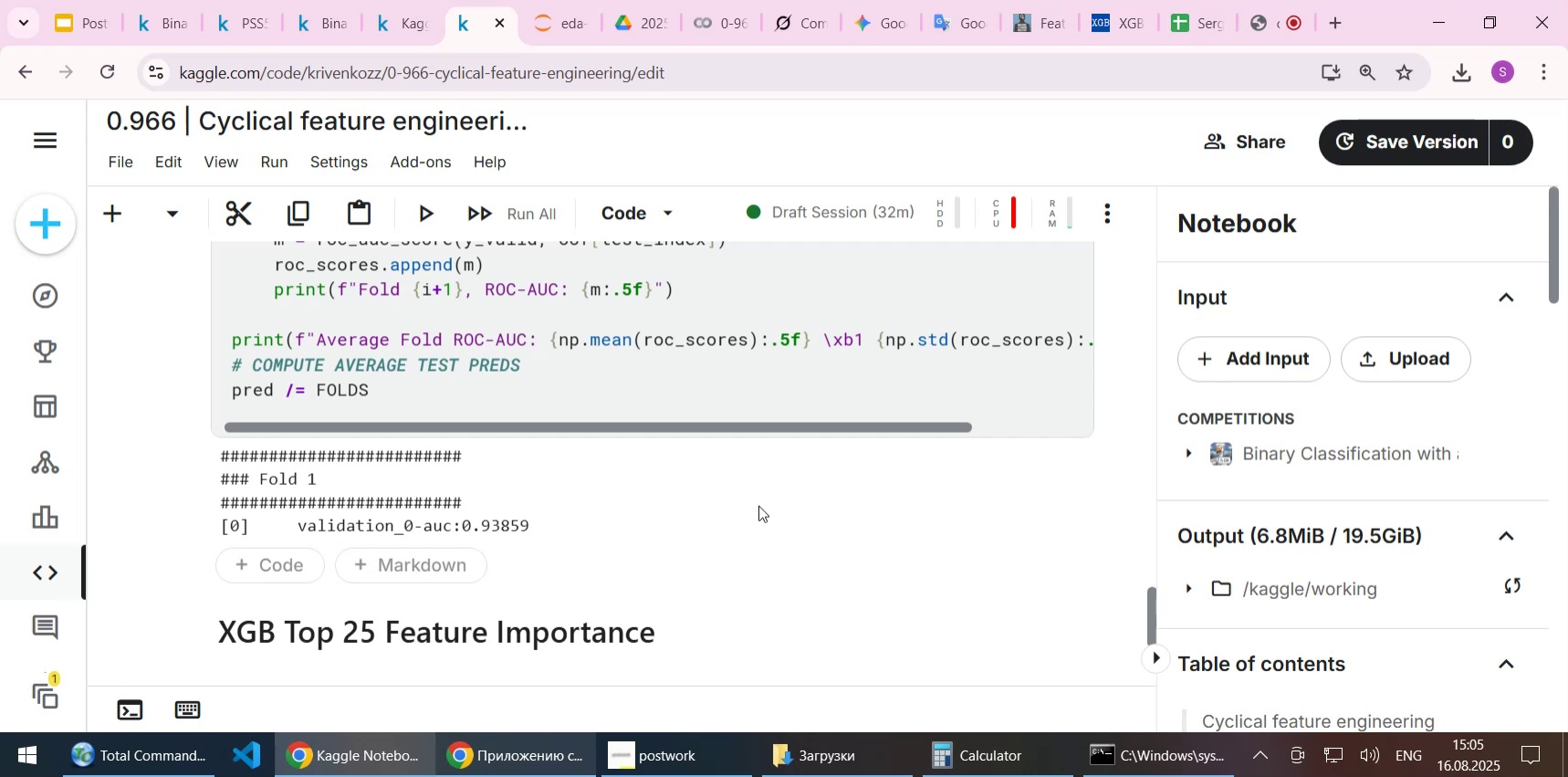 
wait(26.07)
 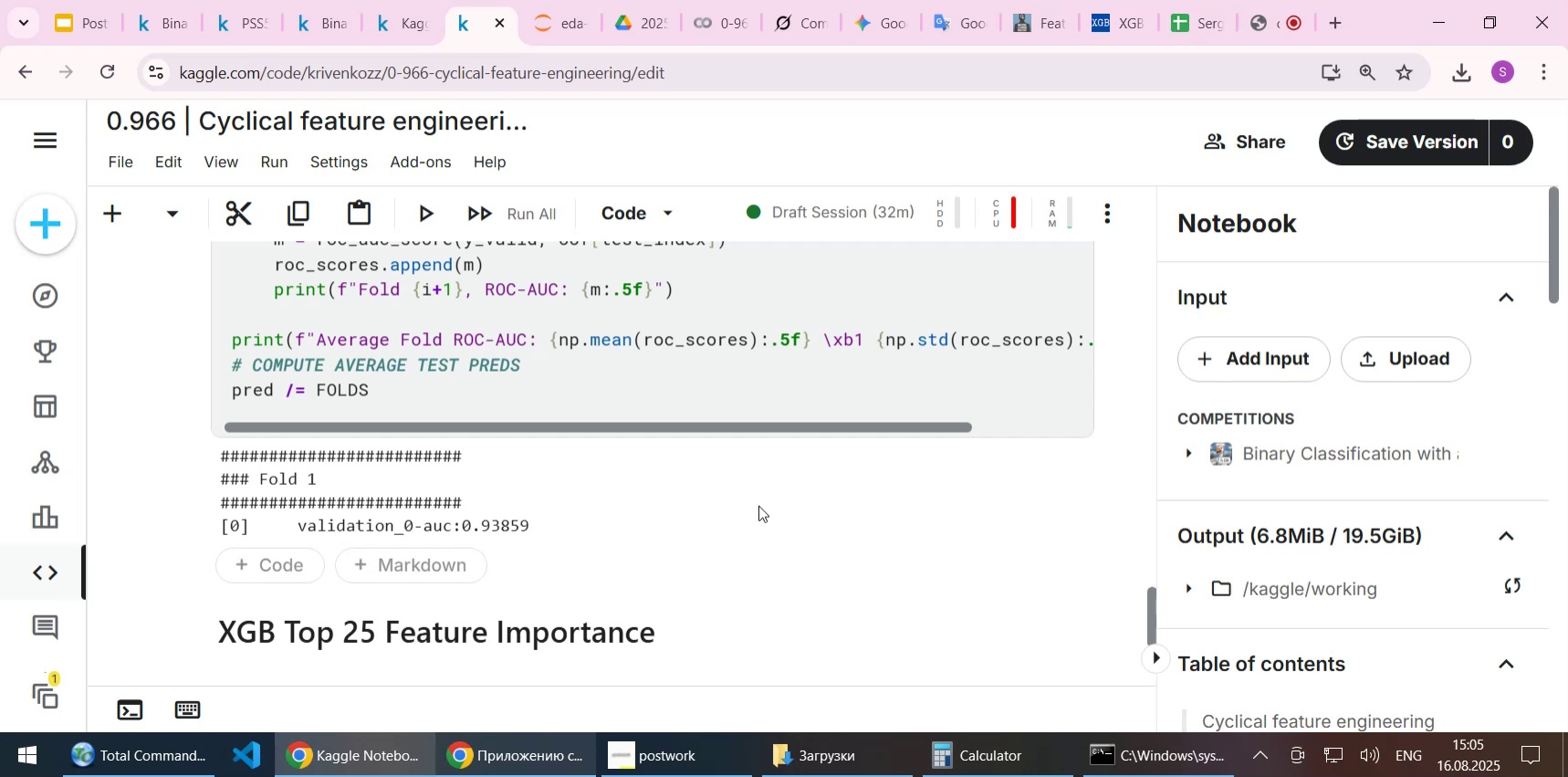 
left_click([1257, 22])
 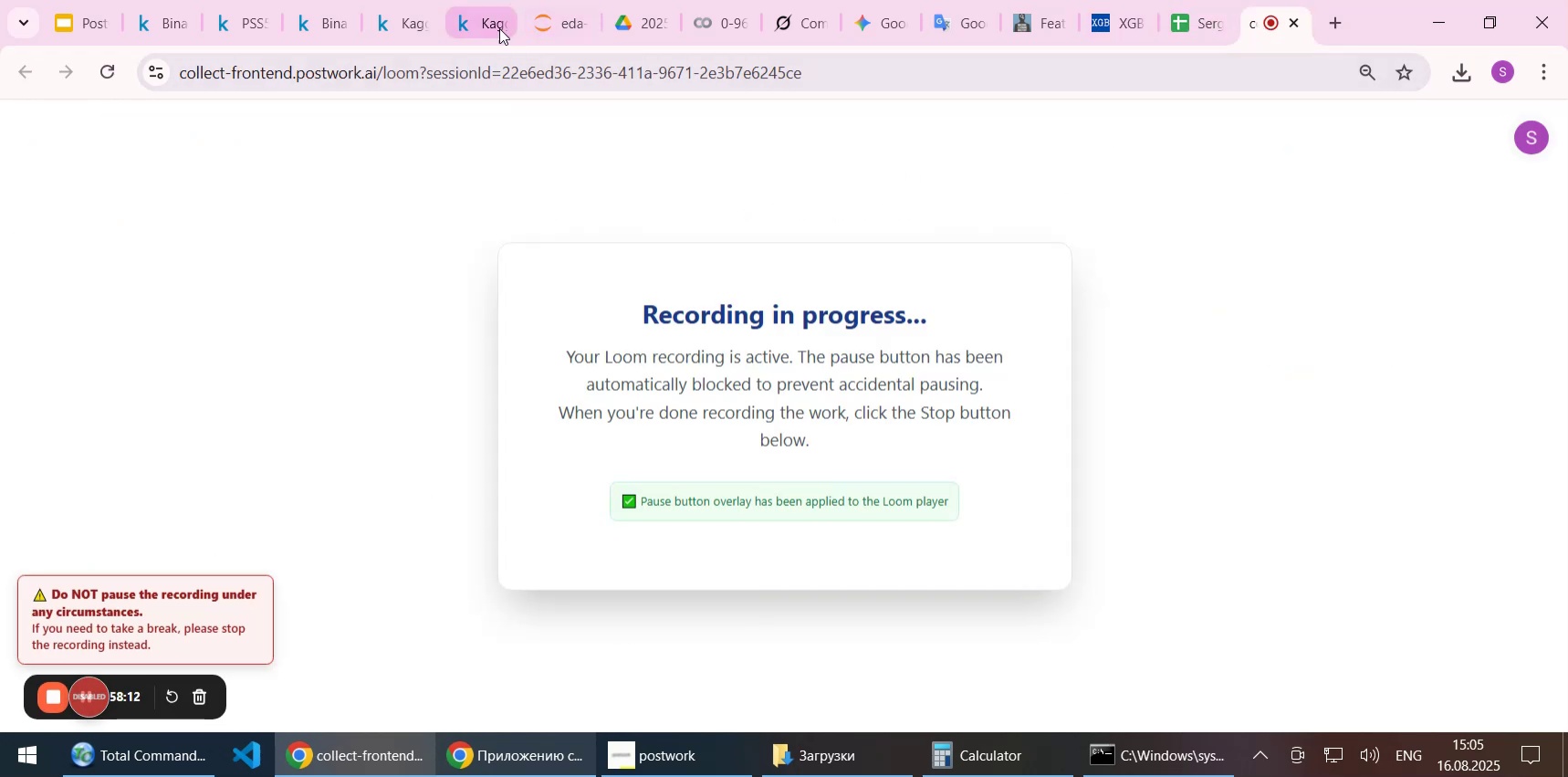 
left_click([479, 22])
 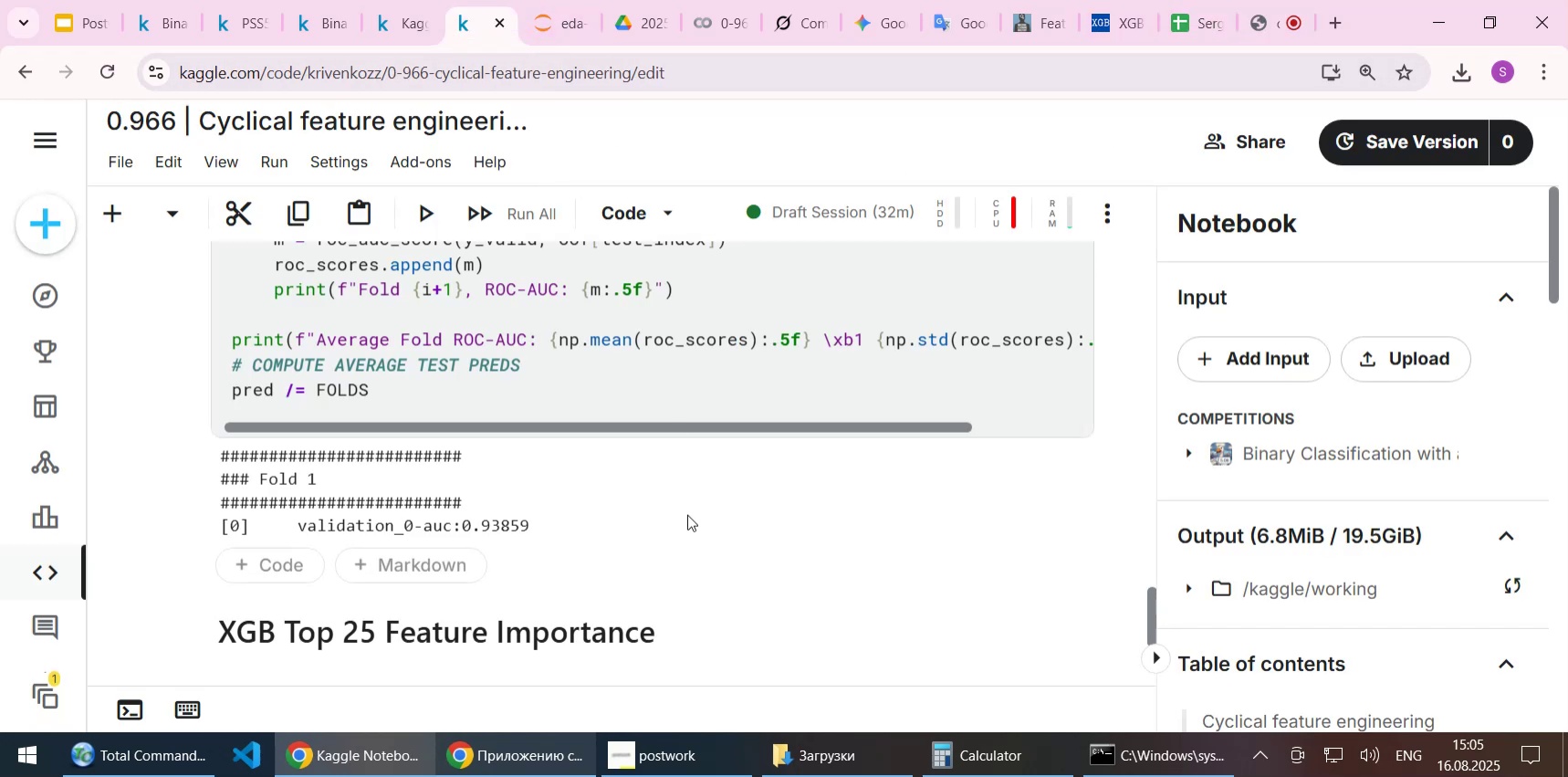 
wait(5.22)
 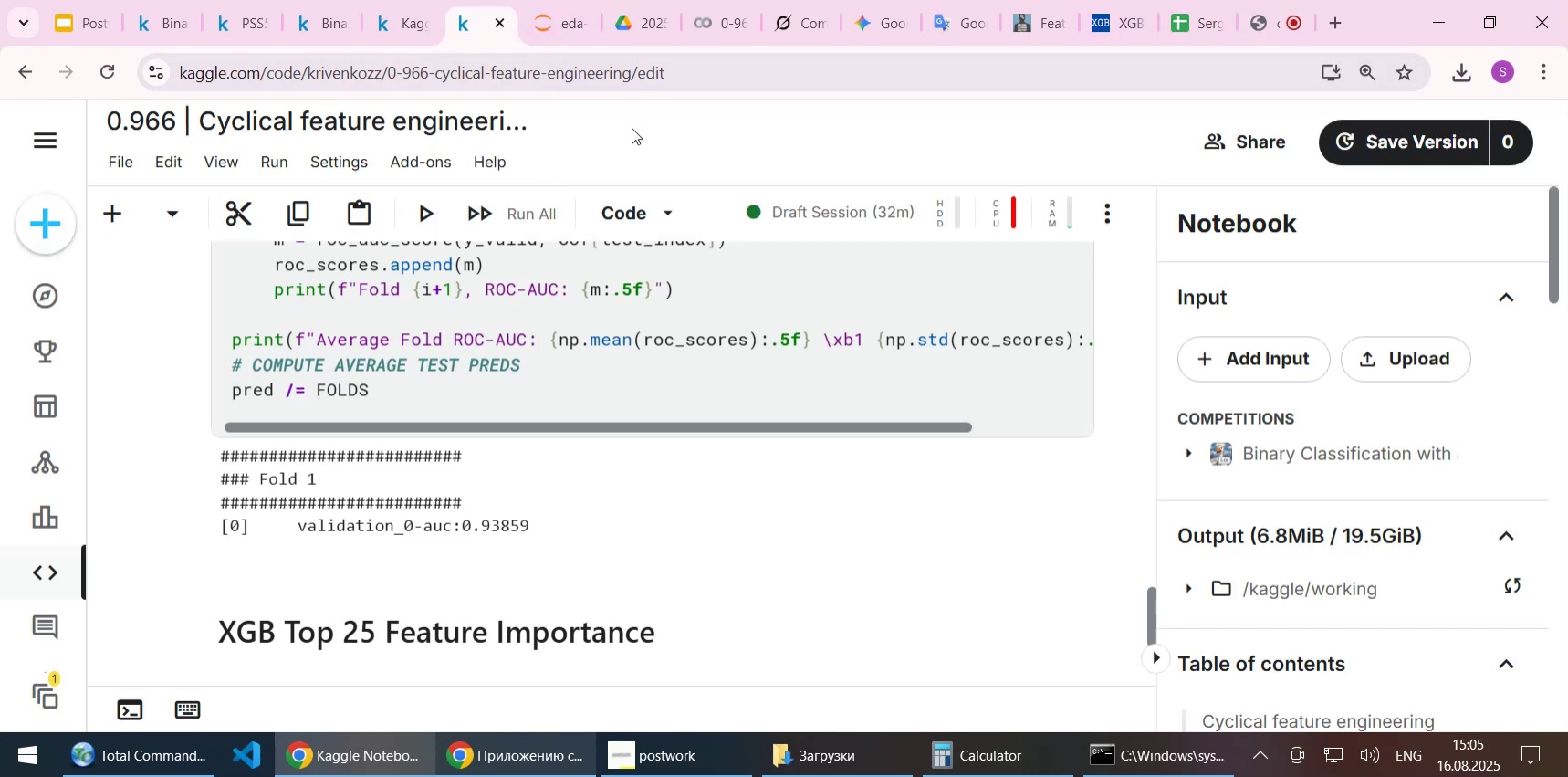 
left_click([1036, 233])
 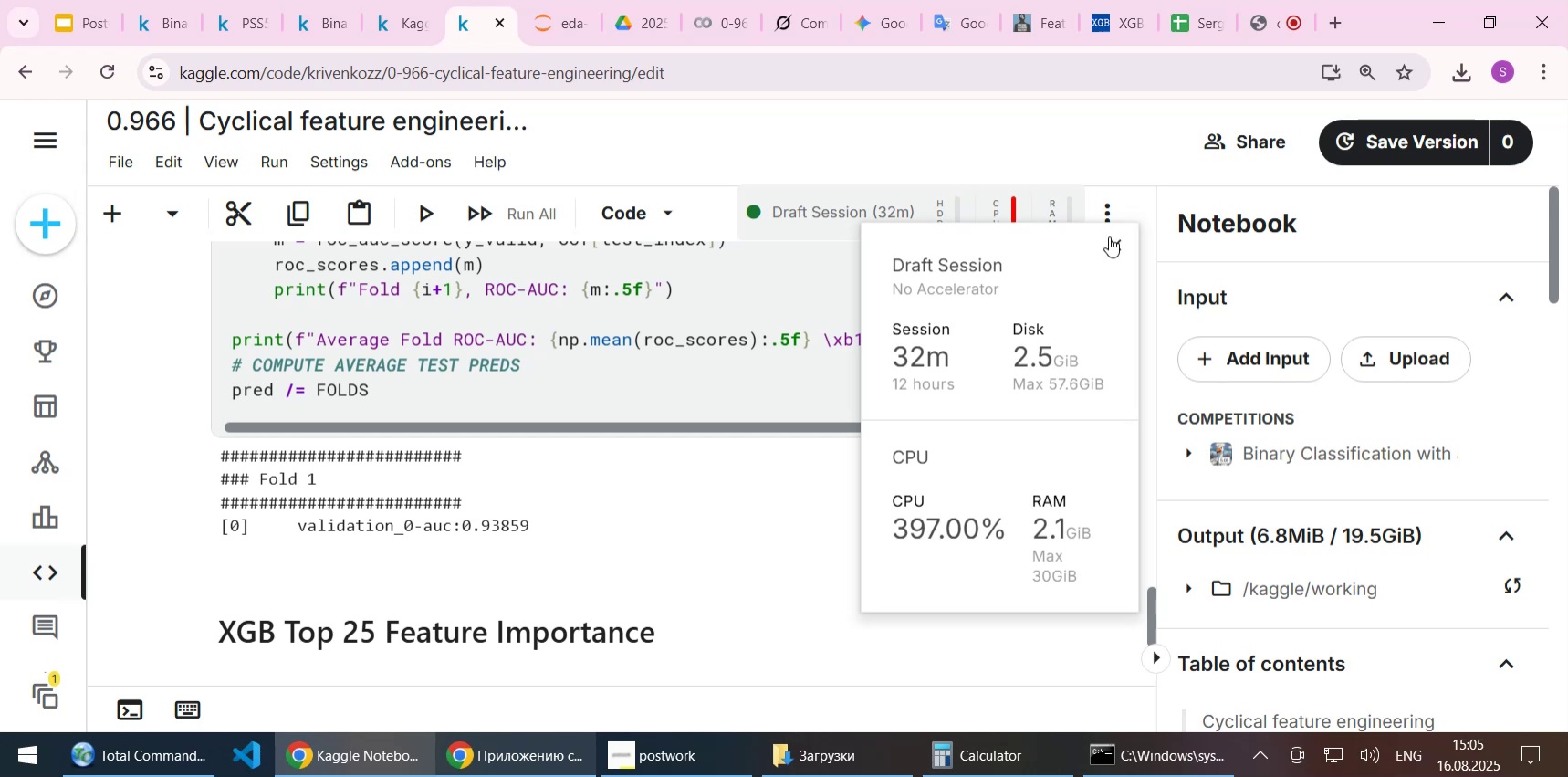 
left_click([1112, 236])
 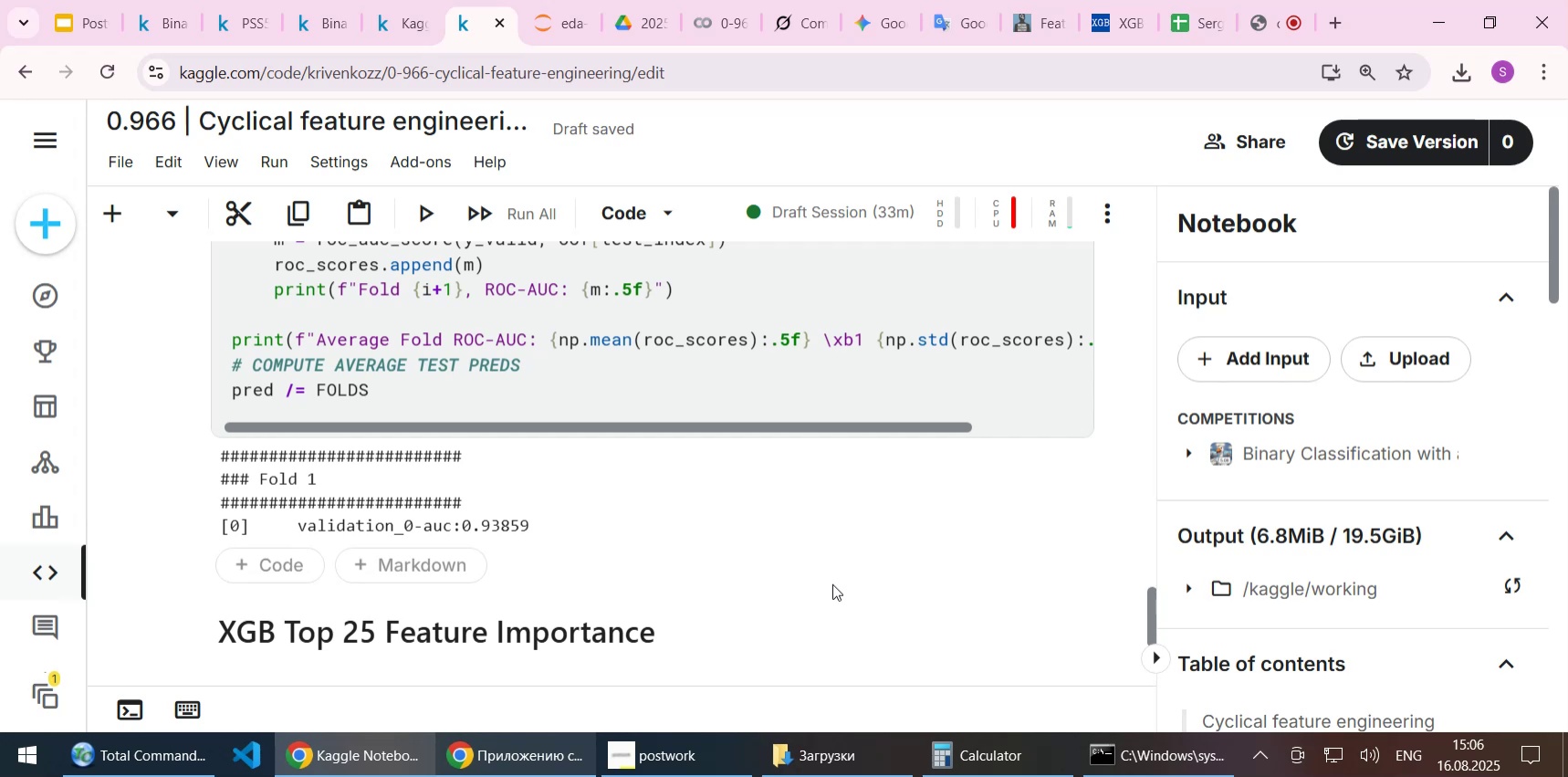 
wait(65.61)
 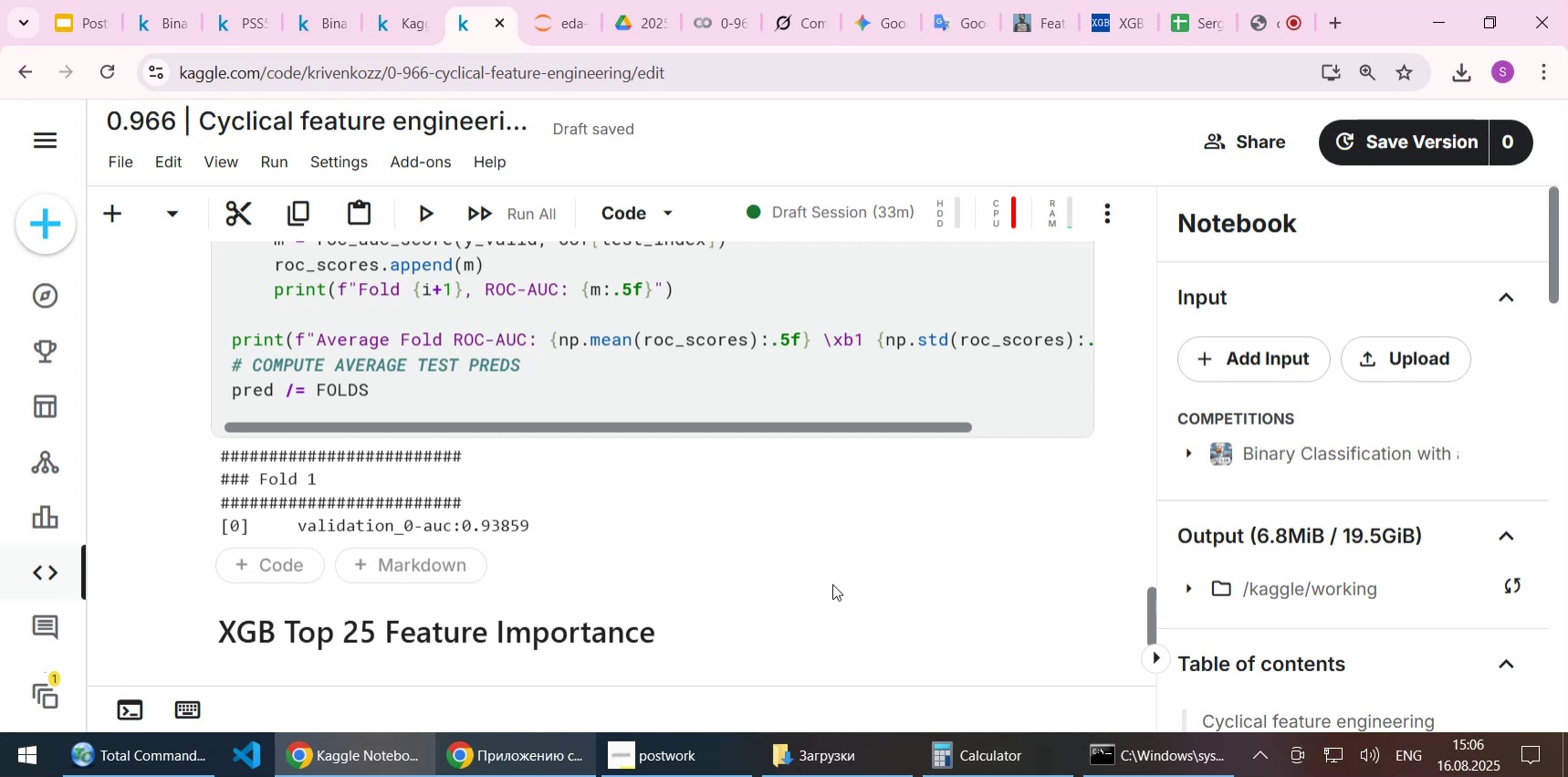 
left_click([398, 9])
 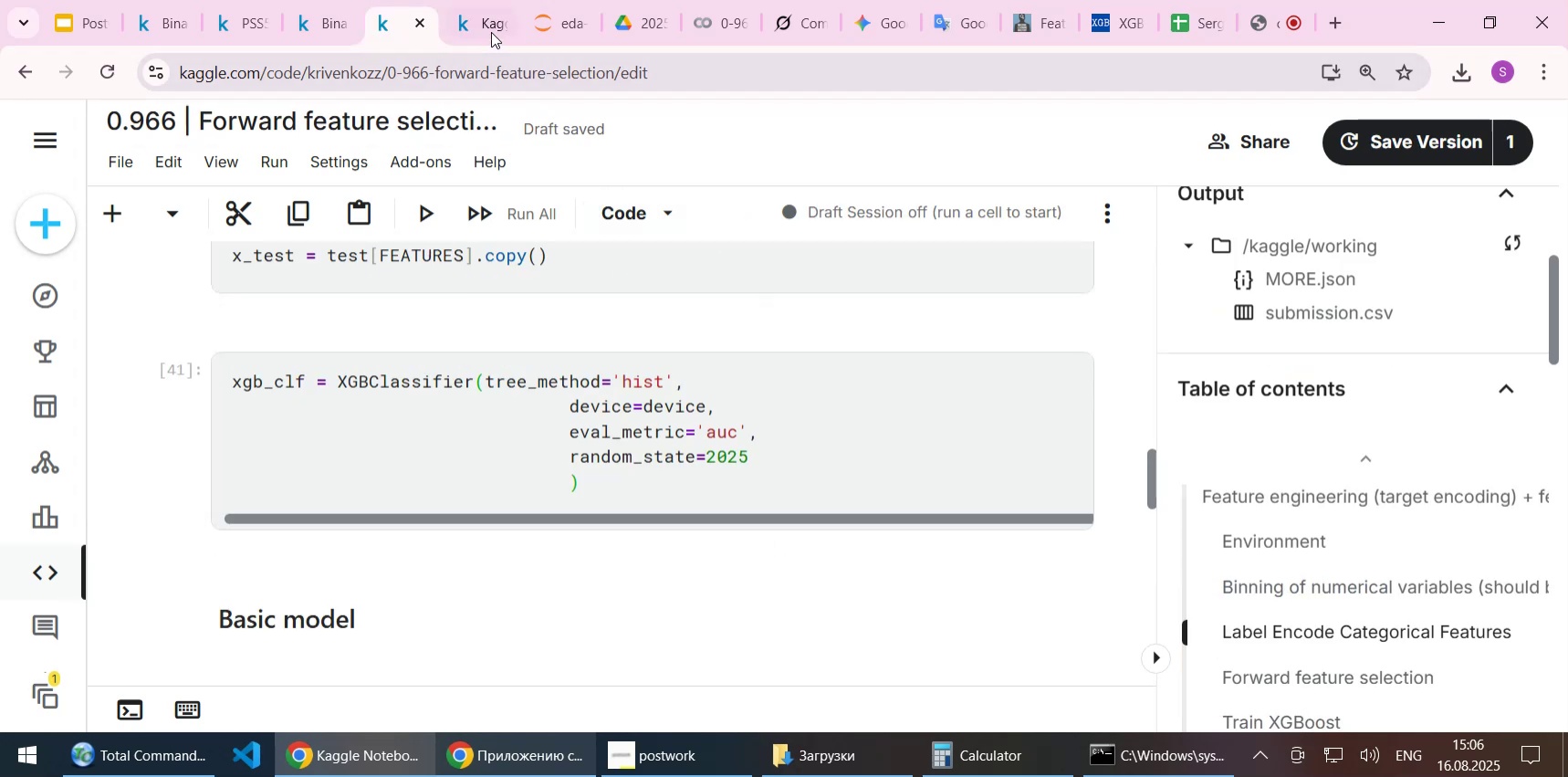 
left_click([491, 25])
 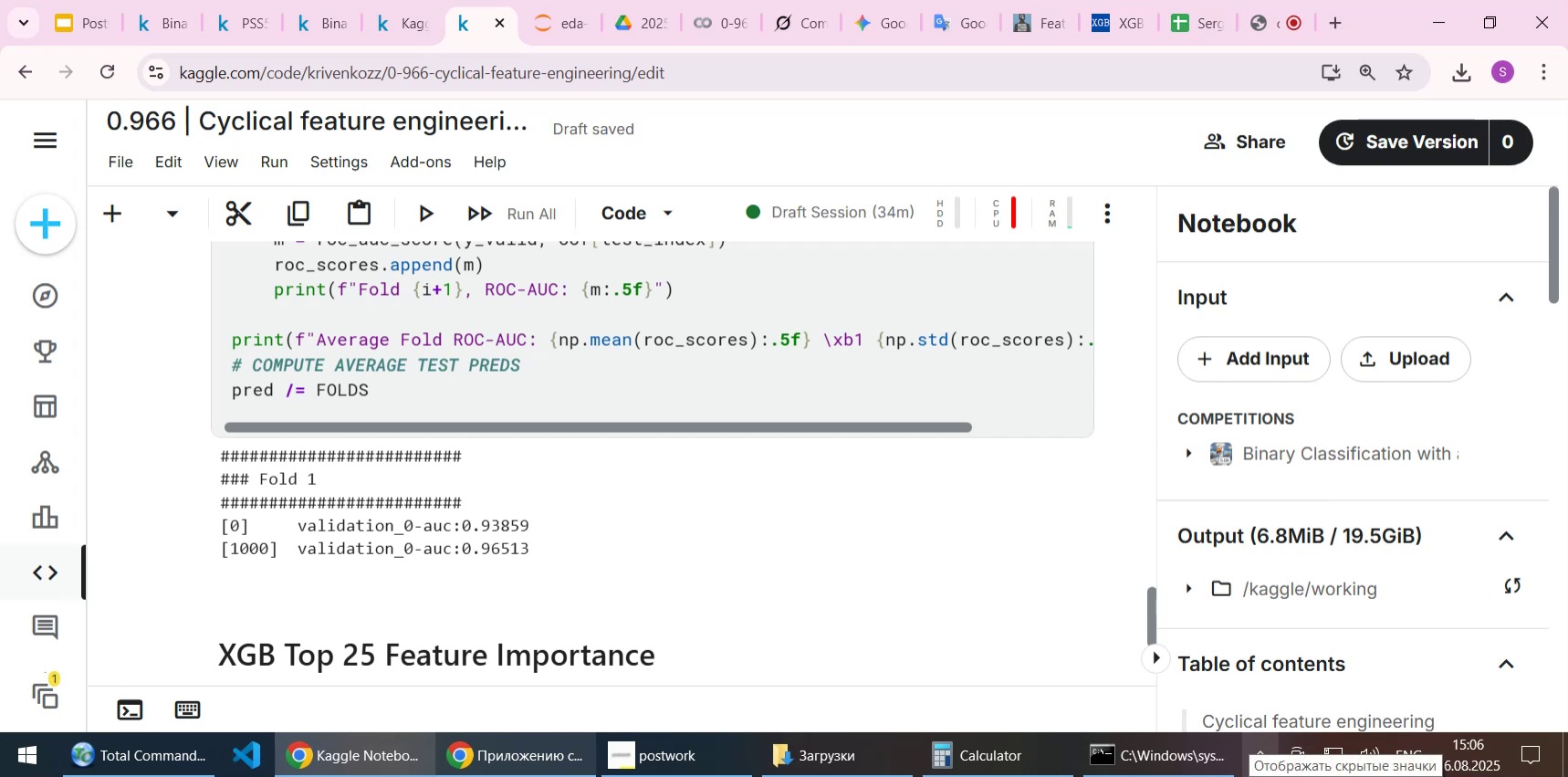 